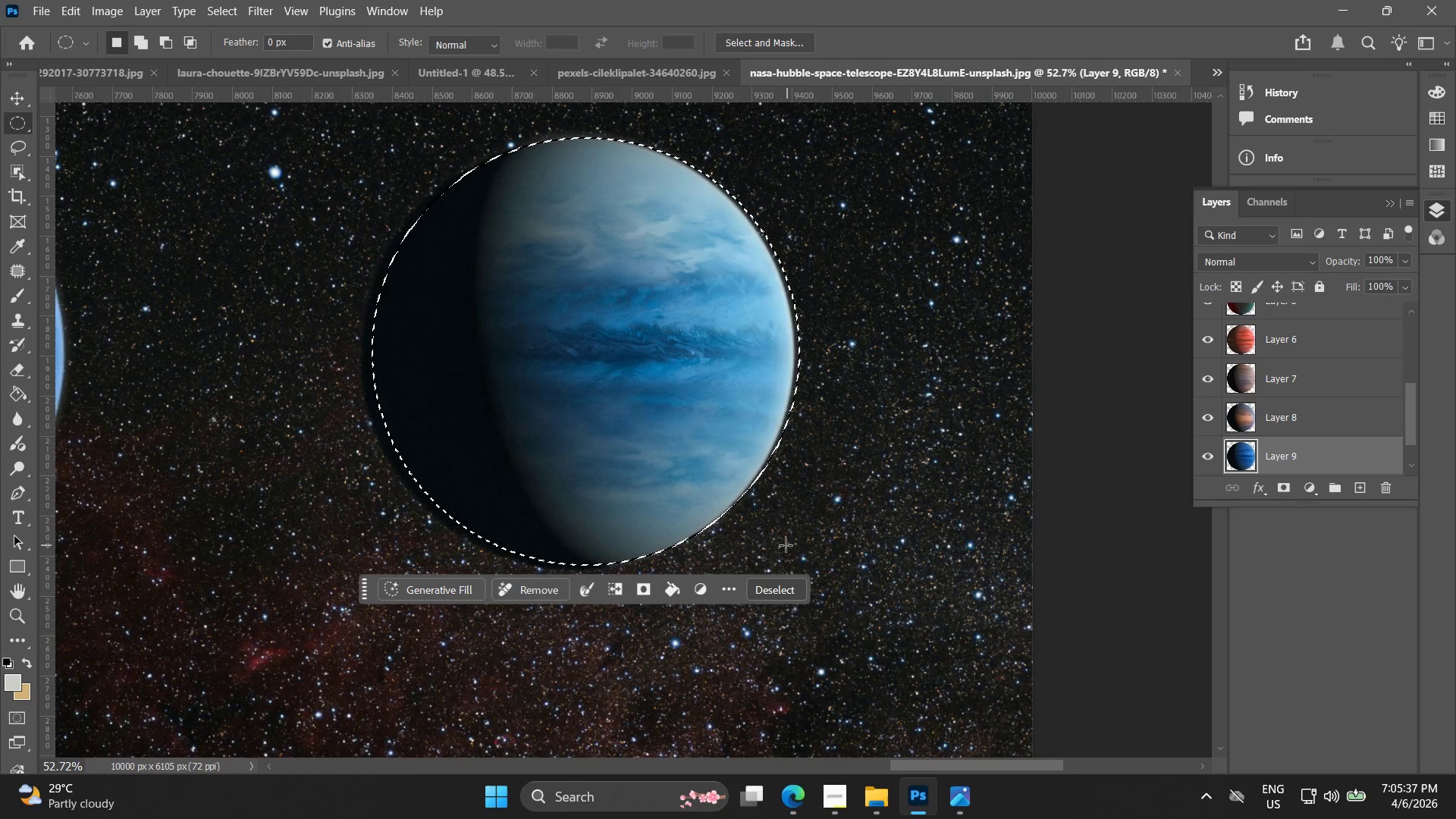 
hold_key(key=AltLeft, duration=1.5)
 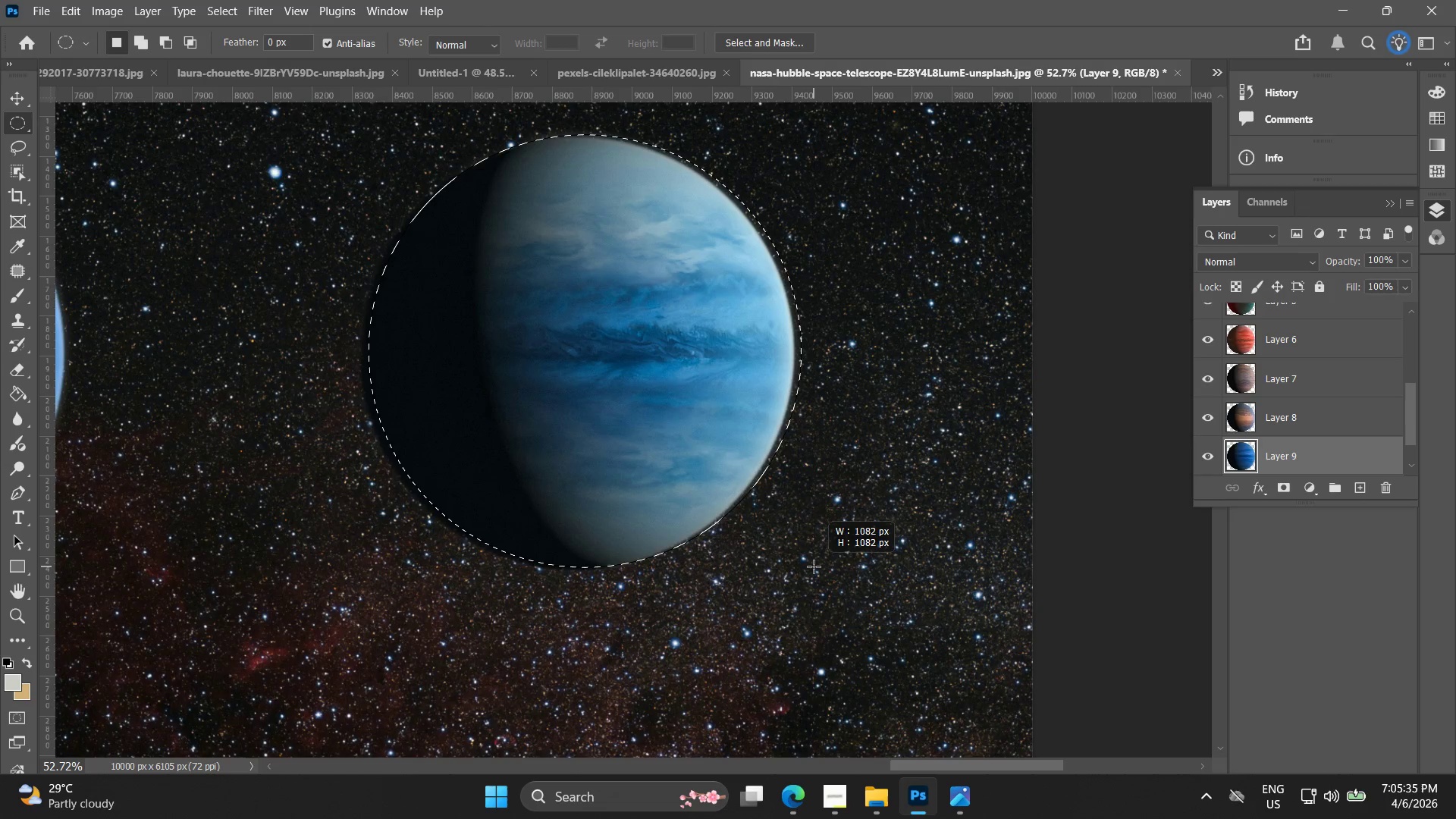 
hold_key(key=ShiftLeft, duration=1.5)
 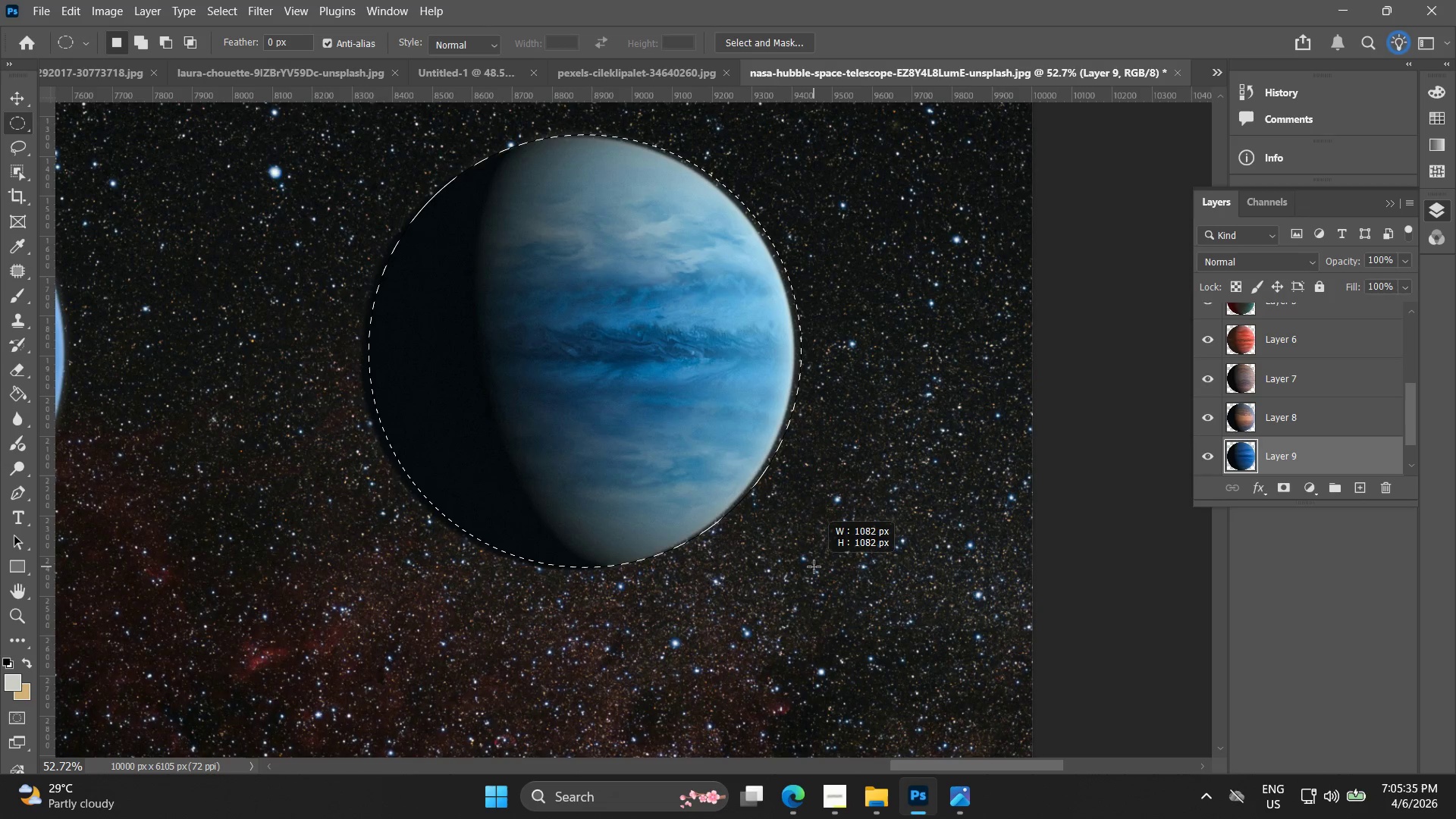 
hold_key(key=AltLeft, duration=1.5)
 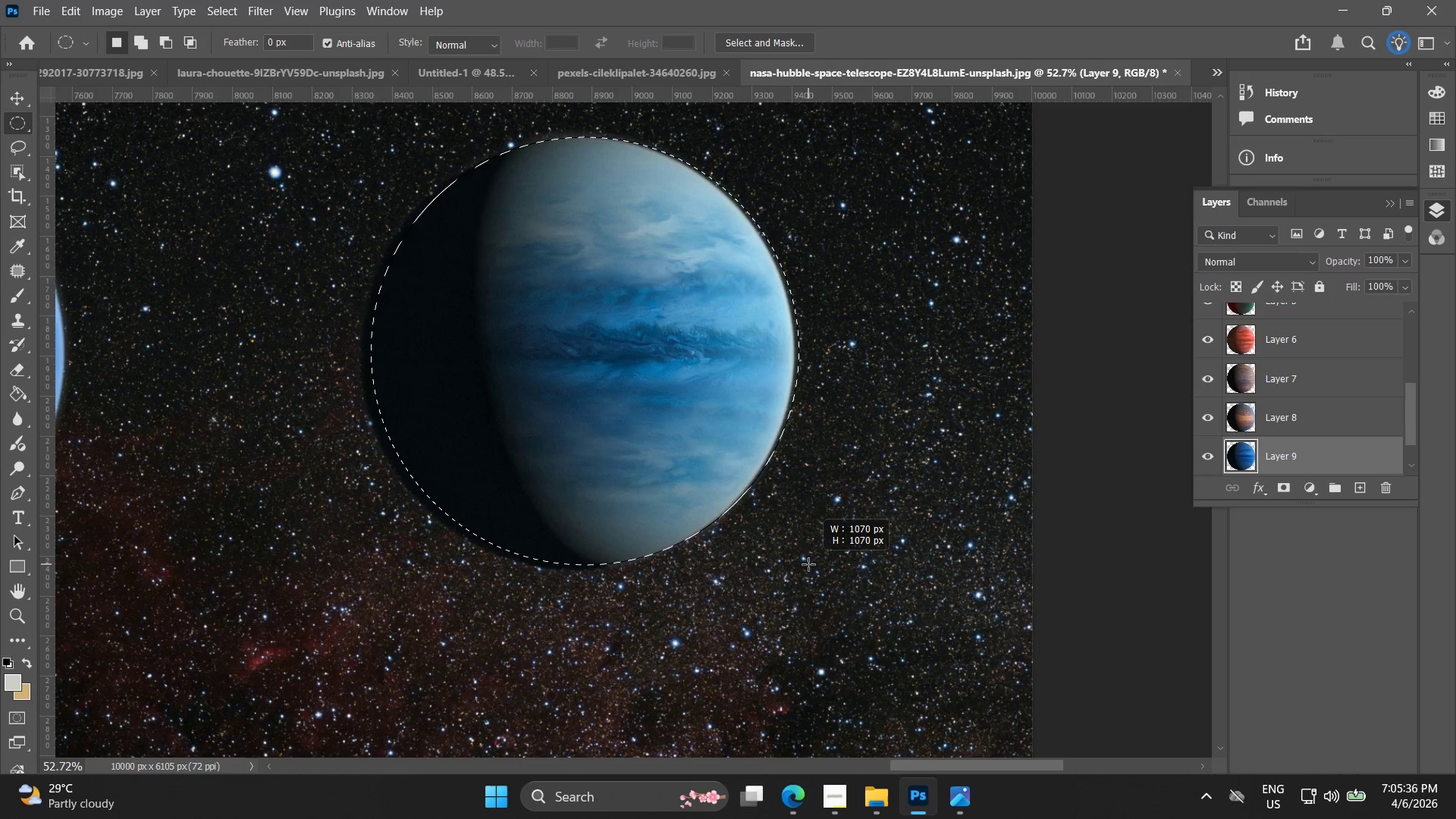 
hold_key(key=ShiftLeft, duration=1.5)
 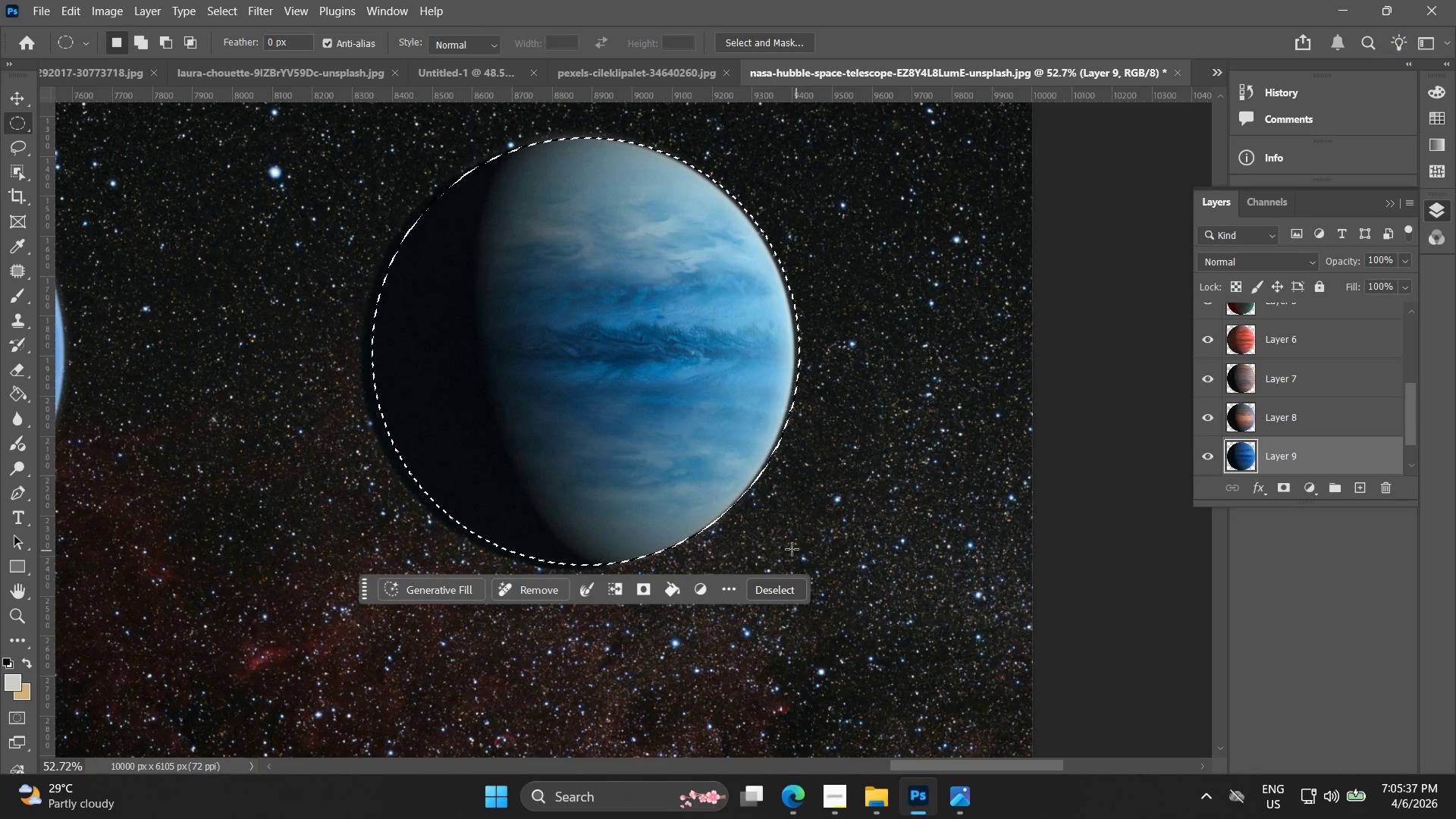 
key(Alt+Shift+ShiftLeft)
 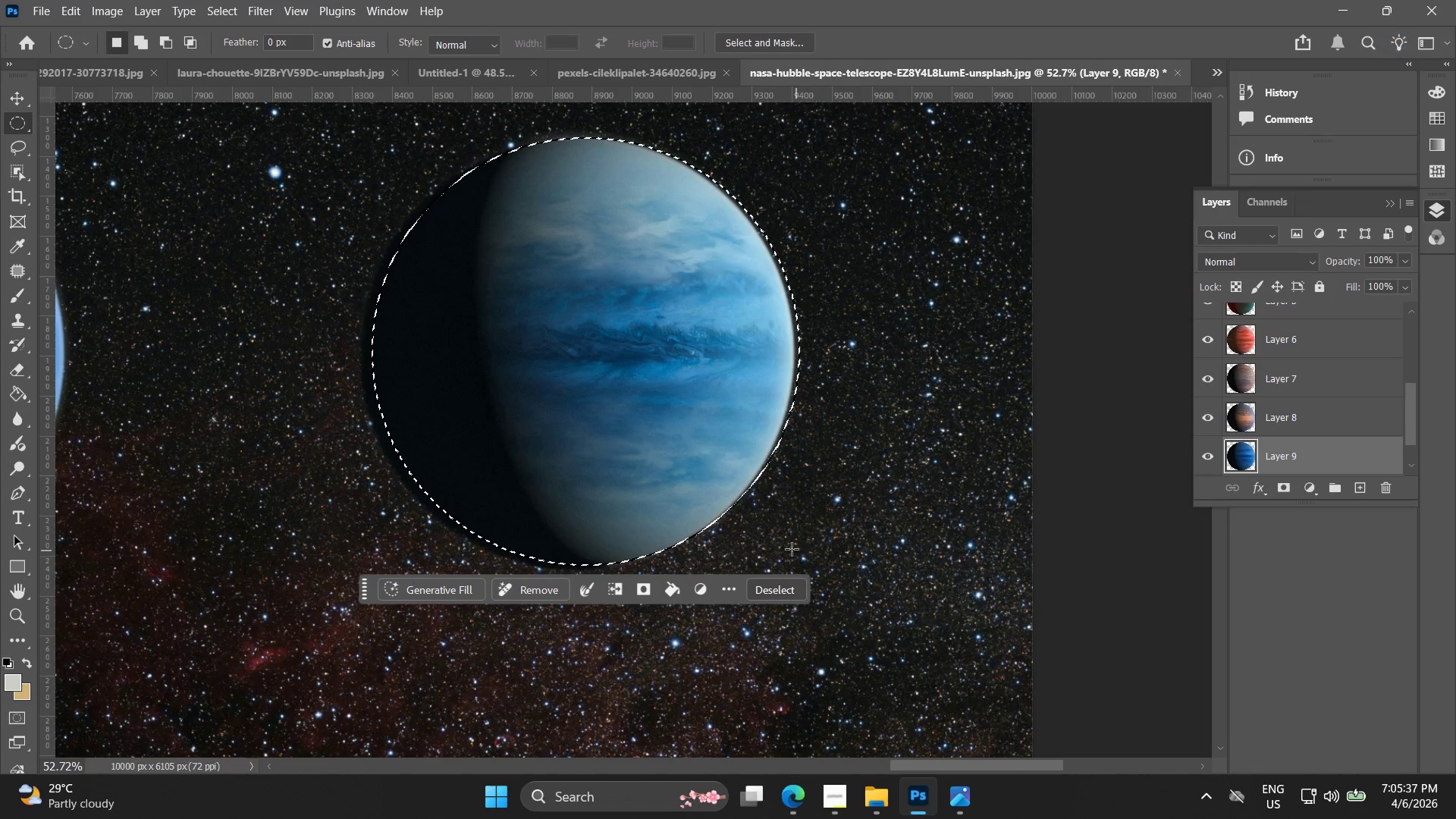 
key(Alt+Shift+AltLeft)
 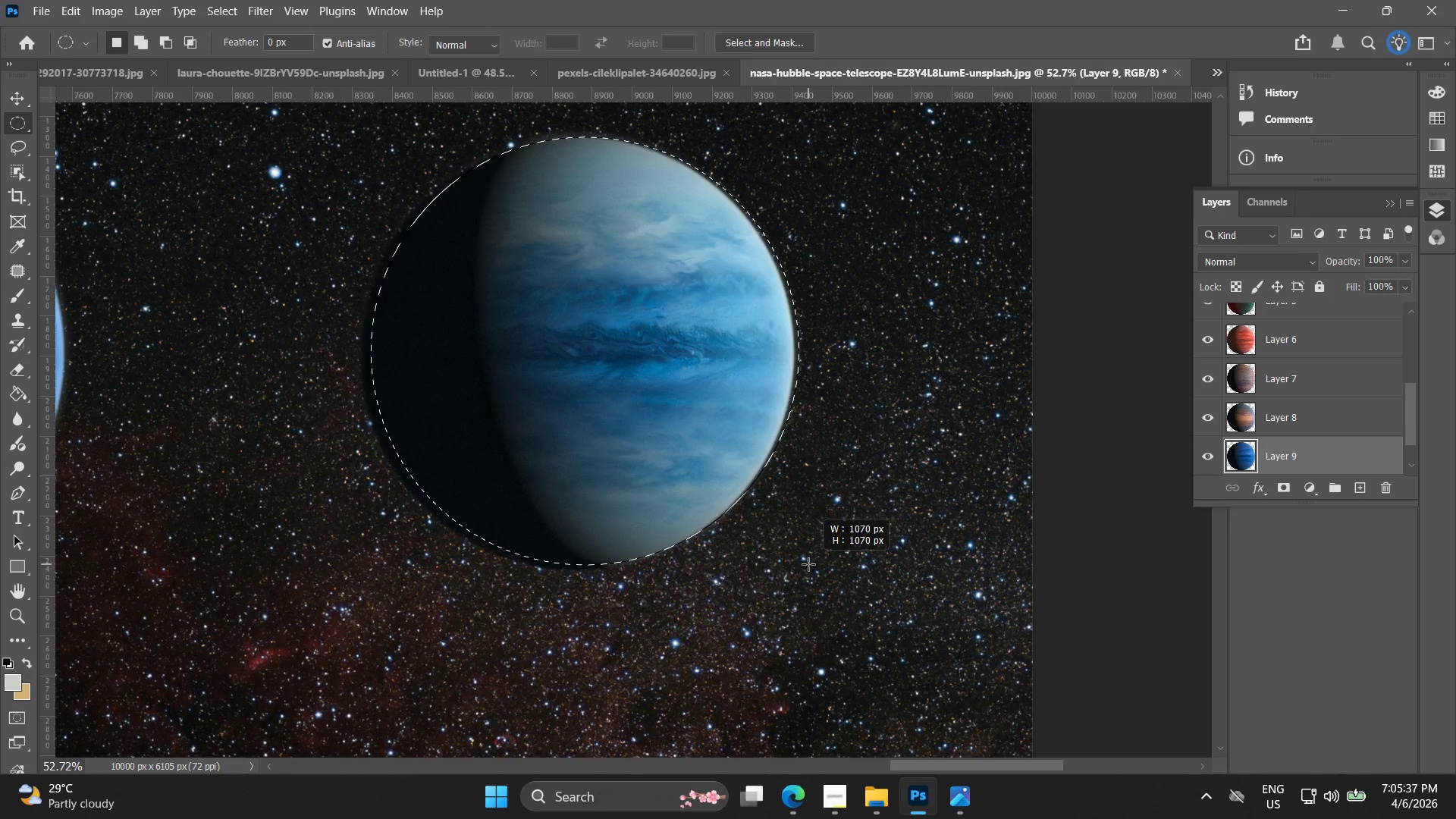 
key(Alt+Shift+AltLeft)
 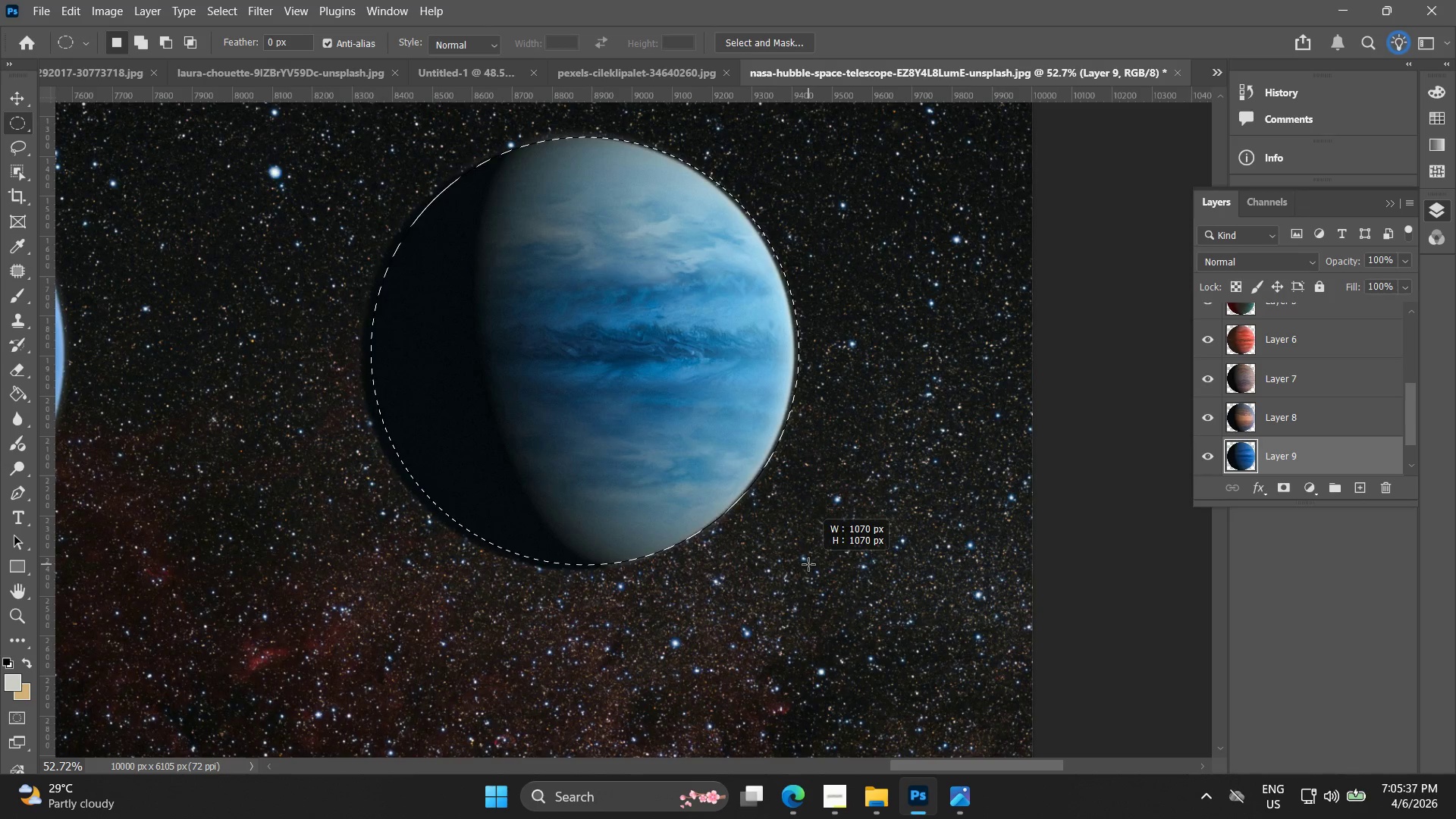 
key(Alt+Shift+ShiftLeft)
 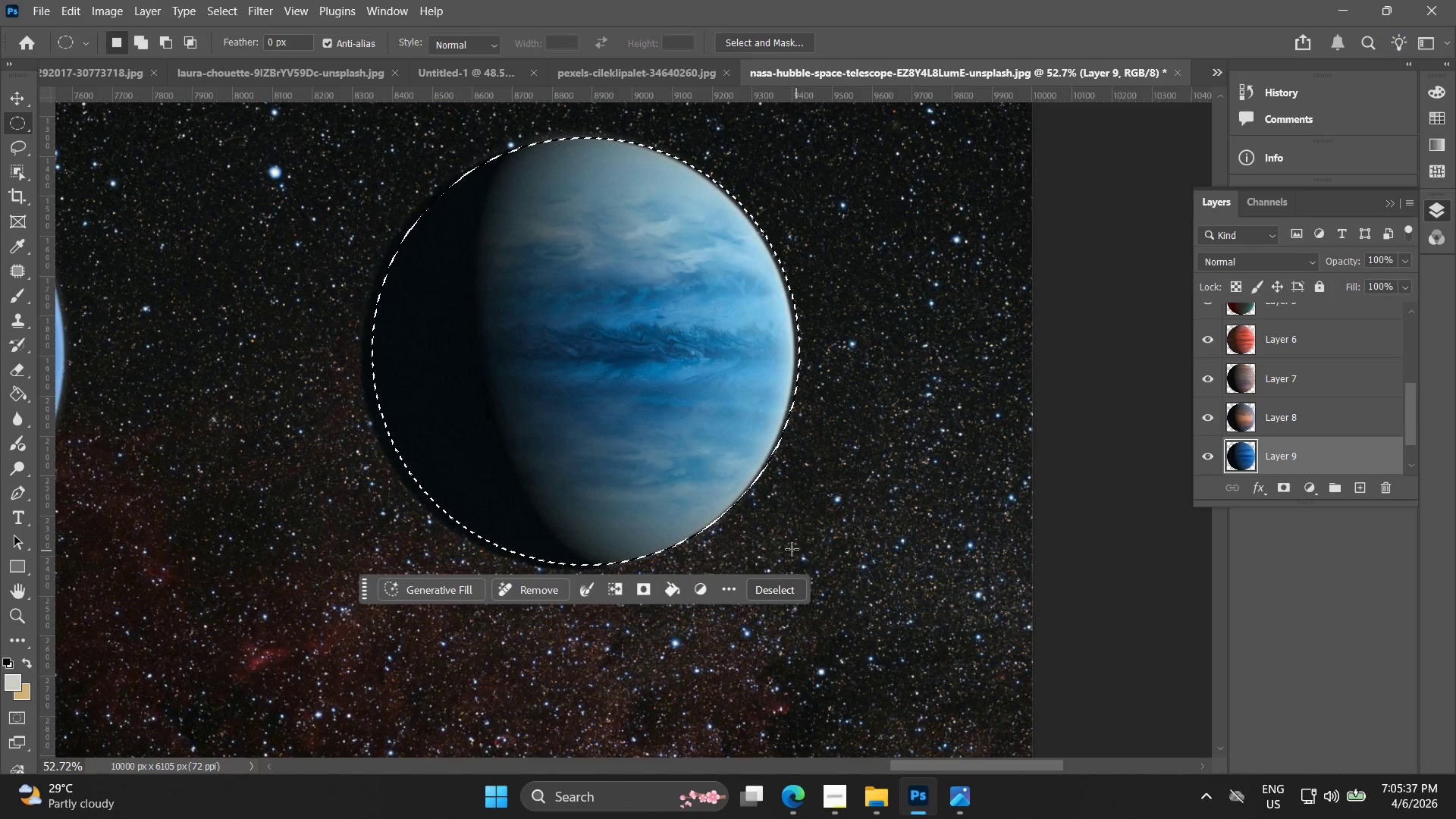 
key(Alt+Shift+ShiftLeft)
 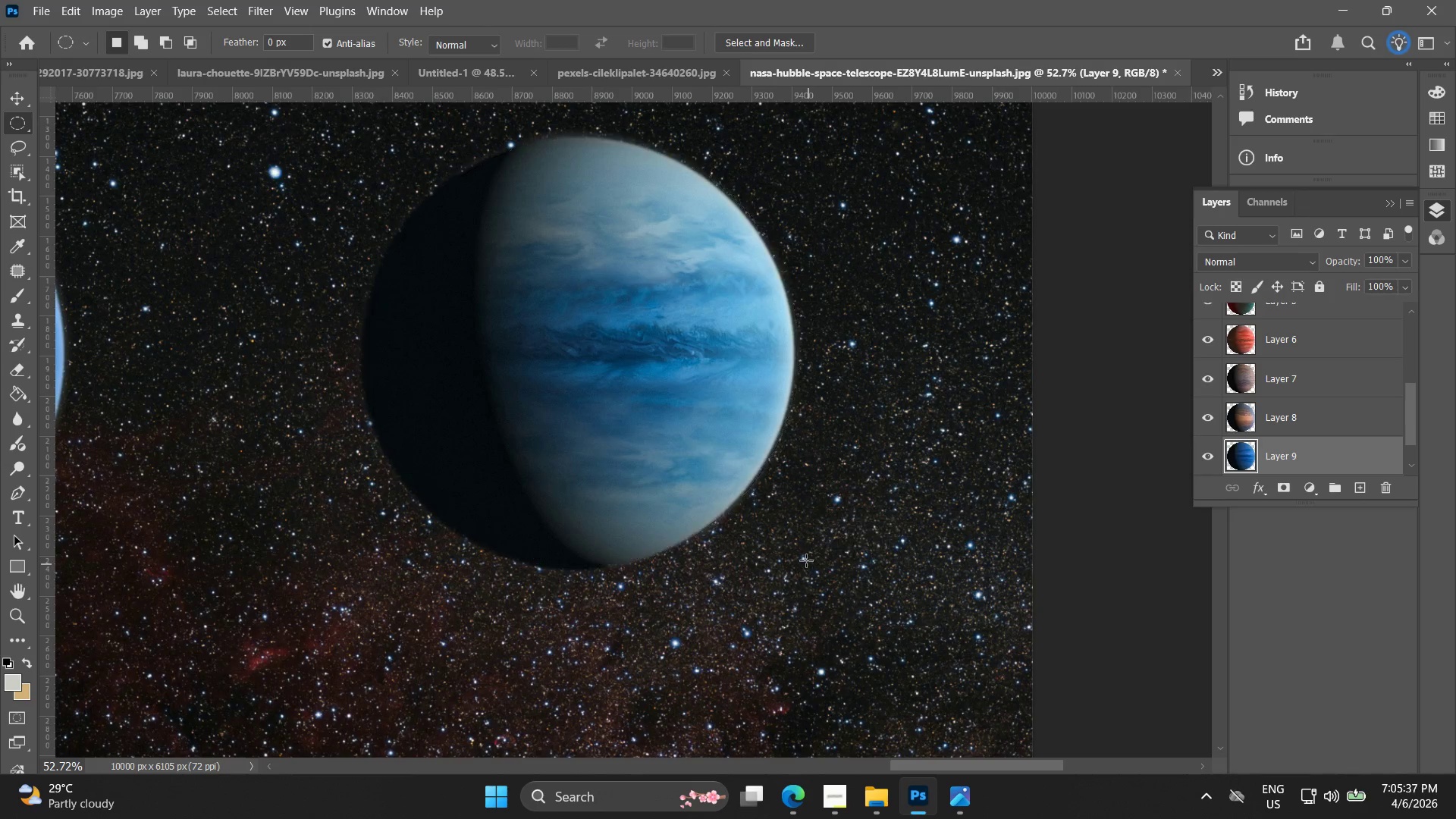 
key(Alt+Shift+AltLeft)
 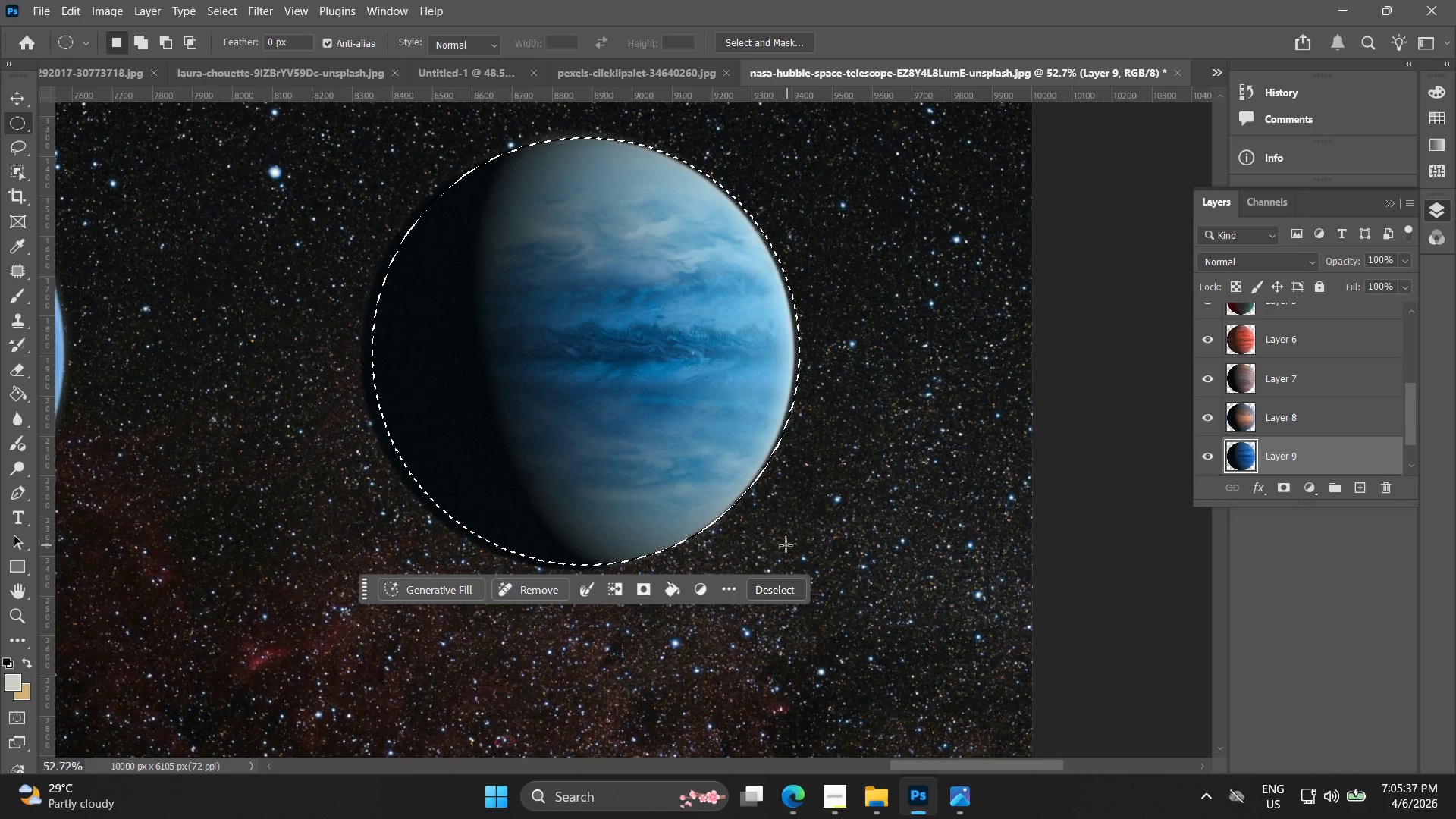 
key(Alt+Shift+AltLeft)
 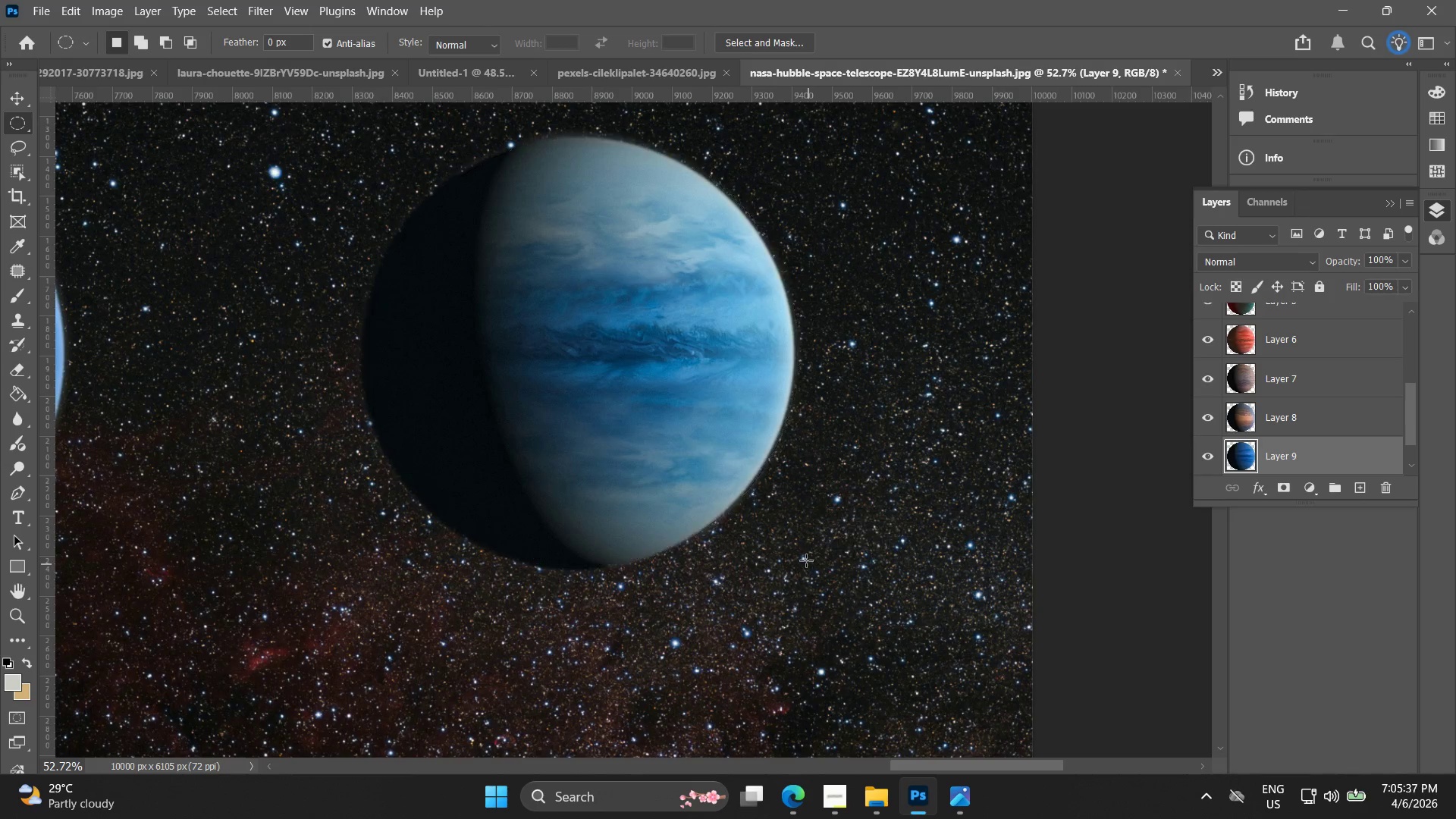 
key(Alt+Shift+ShiftLeft)
 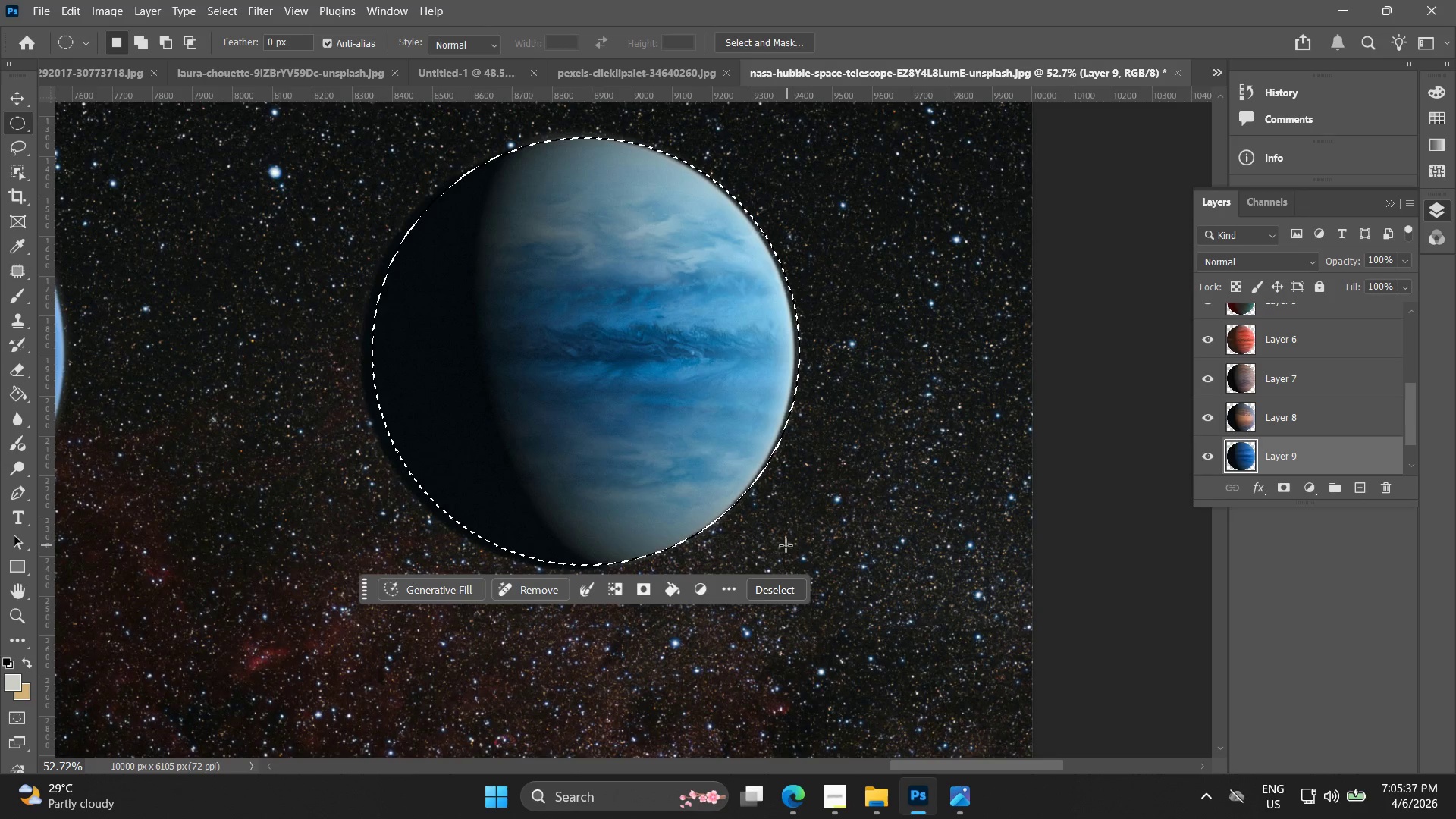 
key(Alt+Shift+ShiftLeft)
 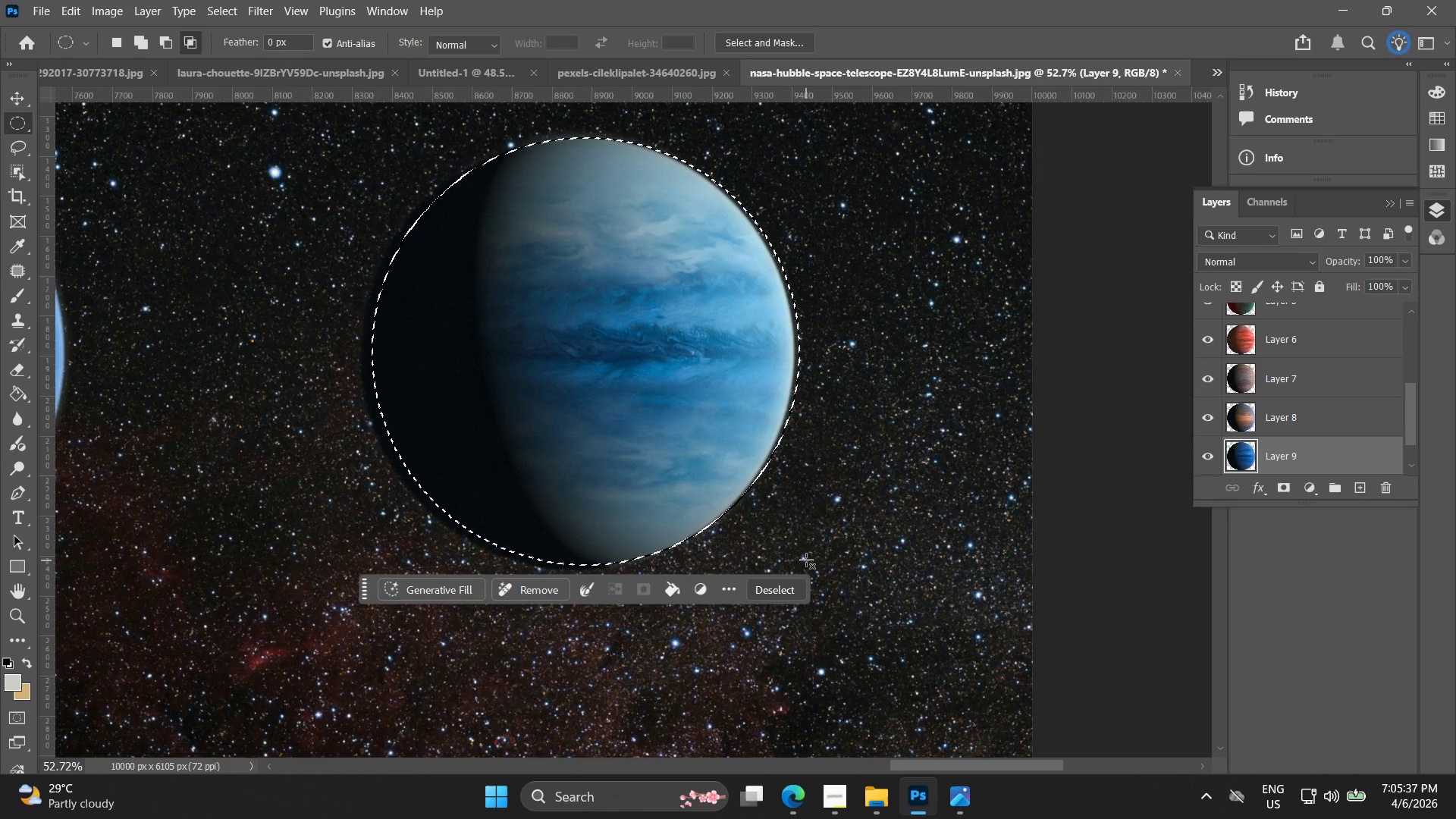 
key(Alt+Shift+AltLeft)
 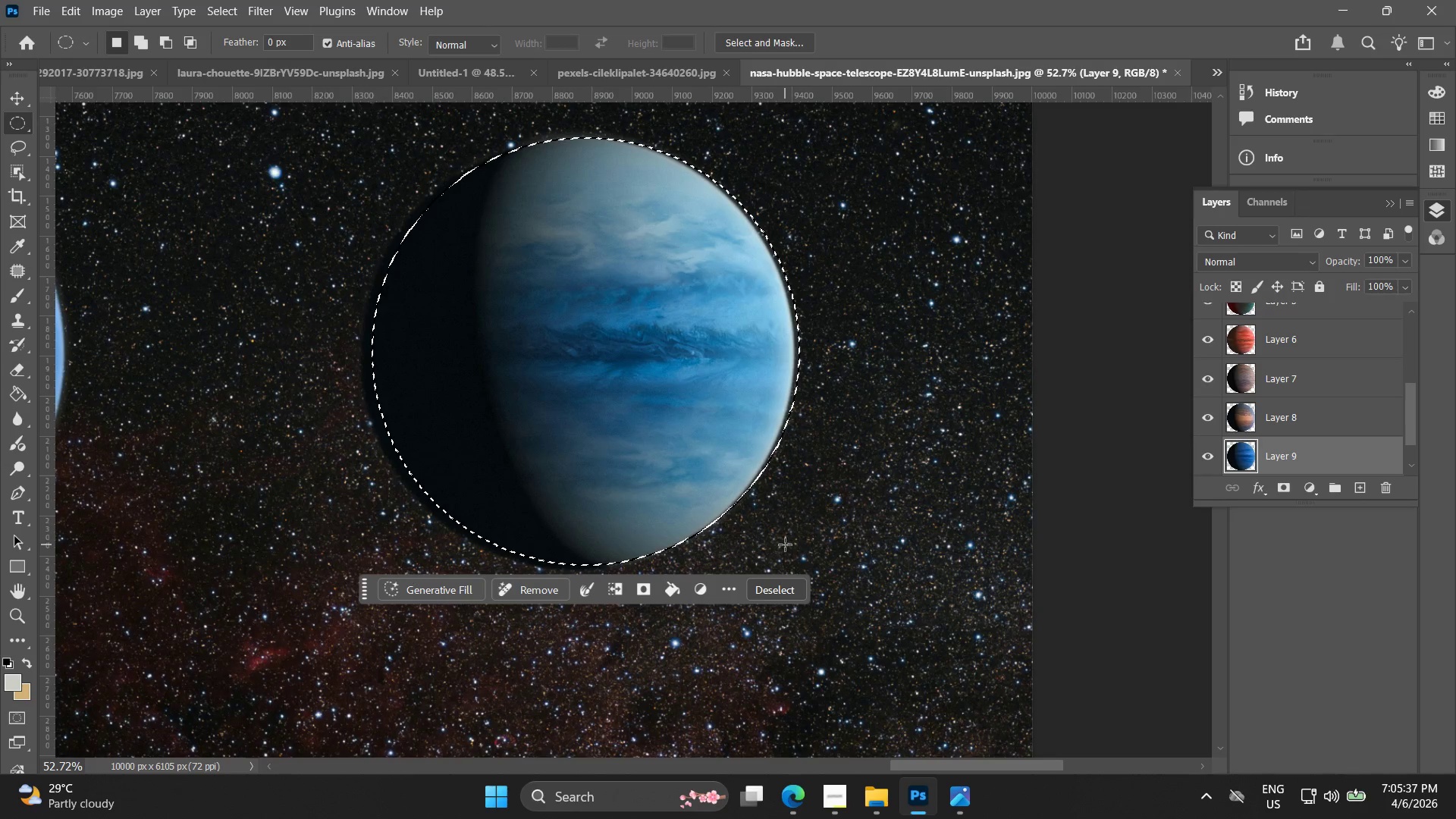 
key(Alt+Shift+AltLeft)
 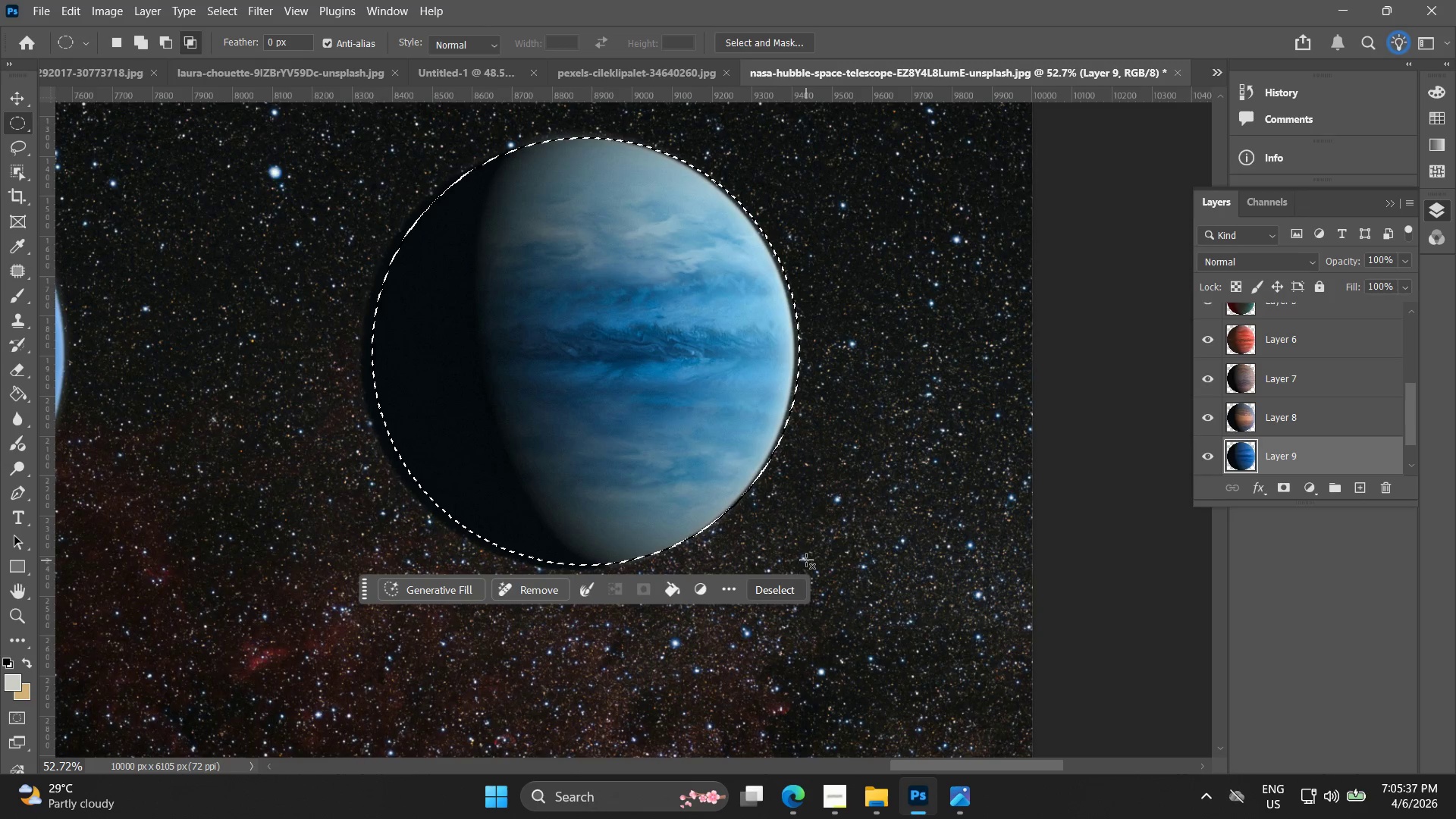 
key(Alt+Shift+ShiftLeft)
 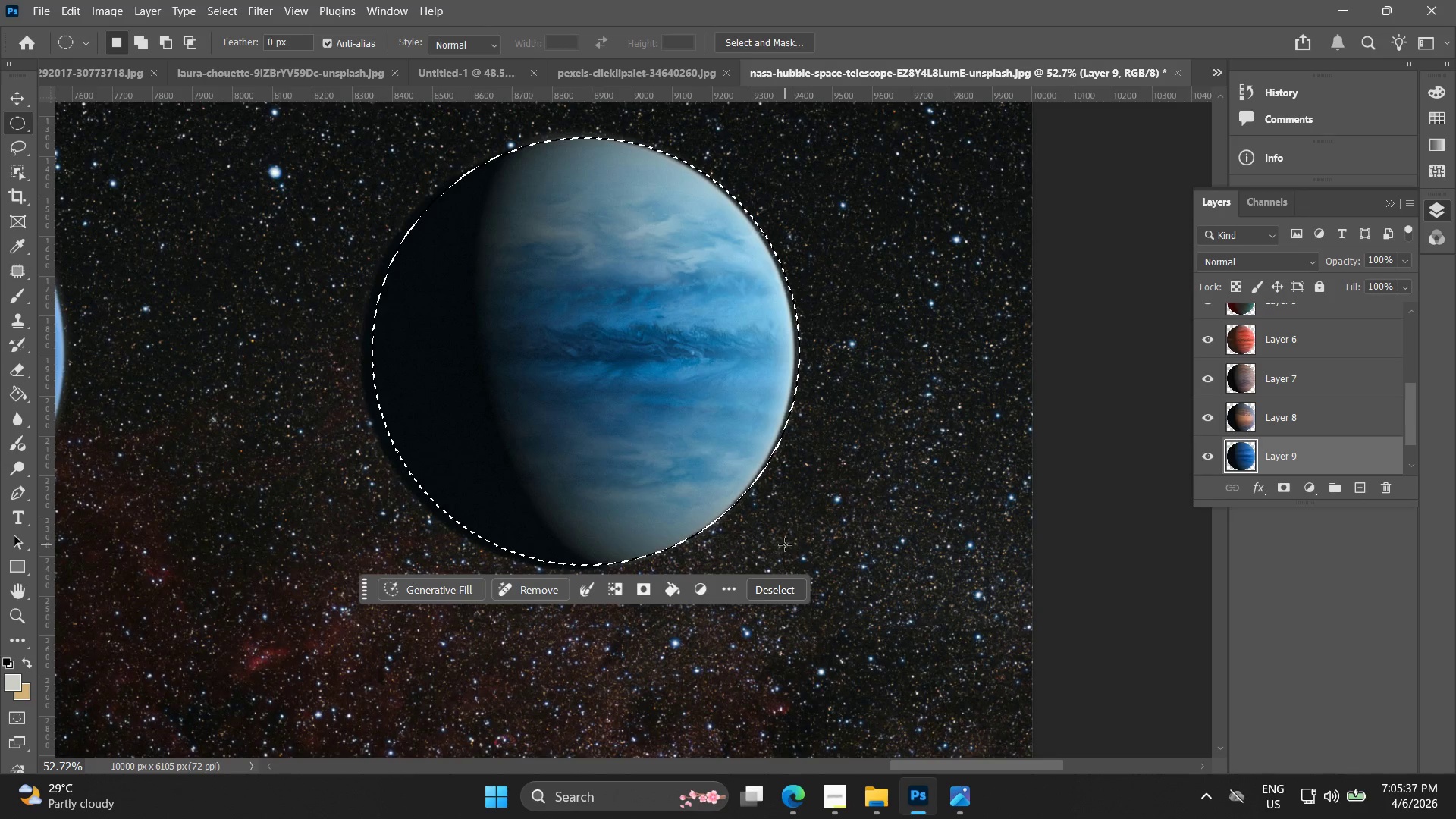 
key(Alt+Shift+AltLeft)
 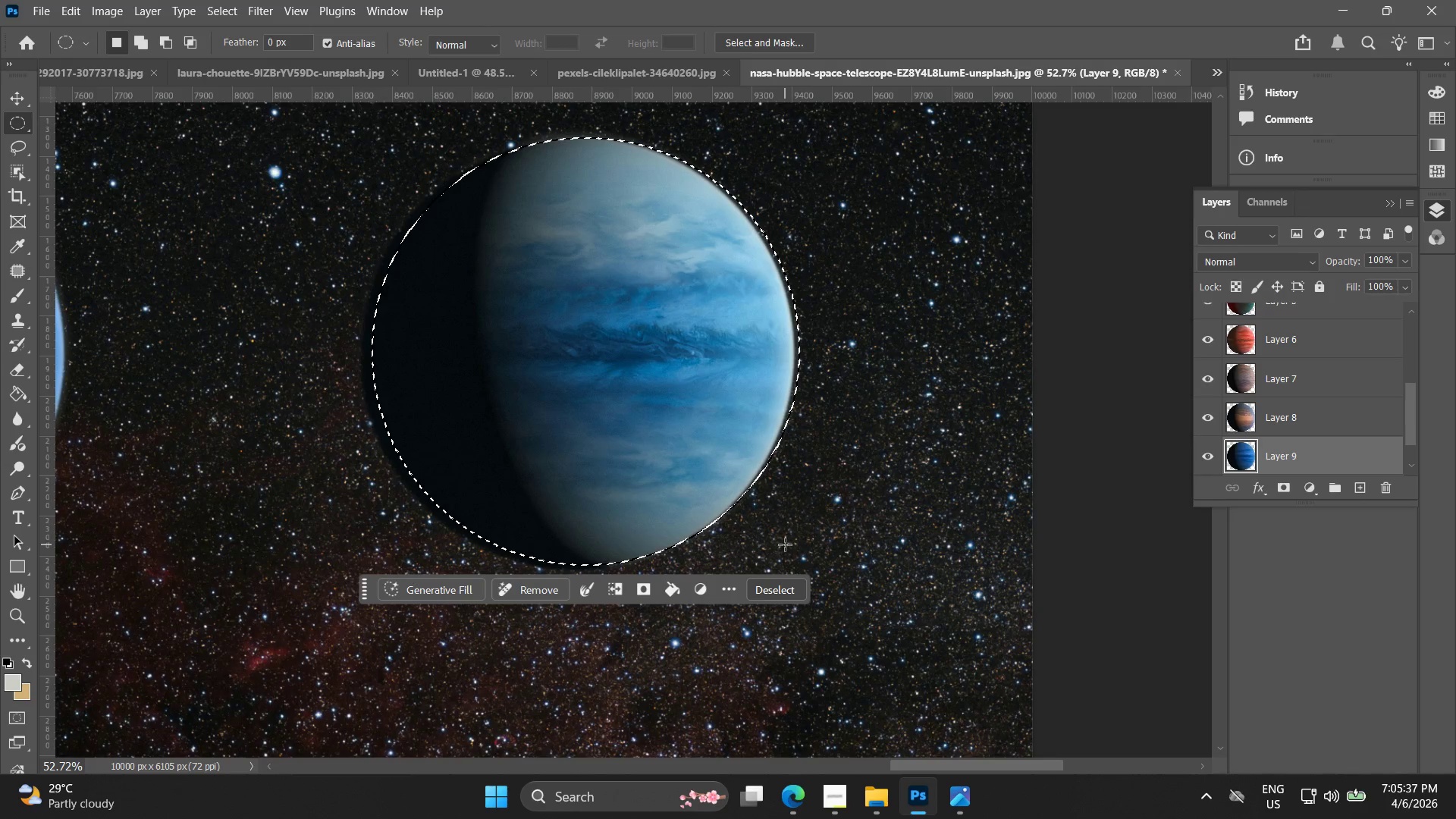 
key(Alt+Shift+ShiftLeft)
 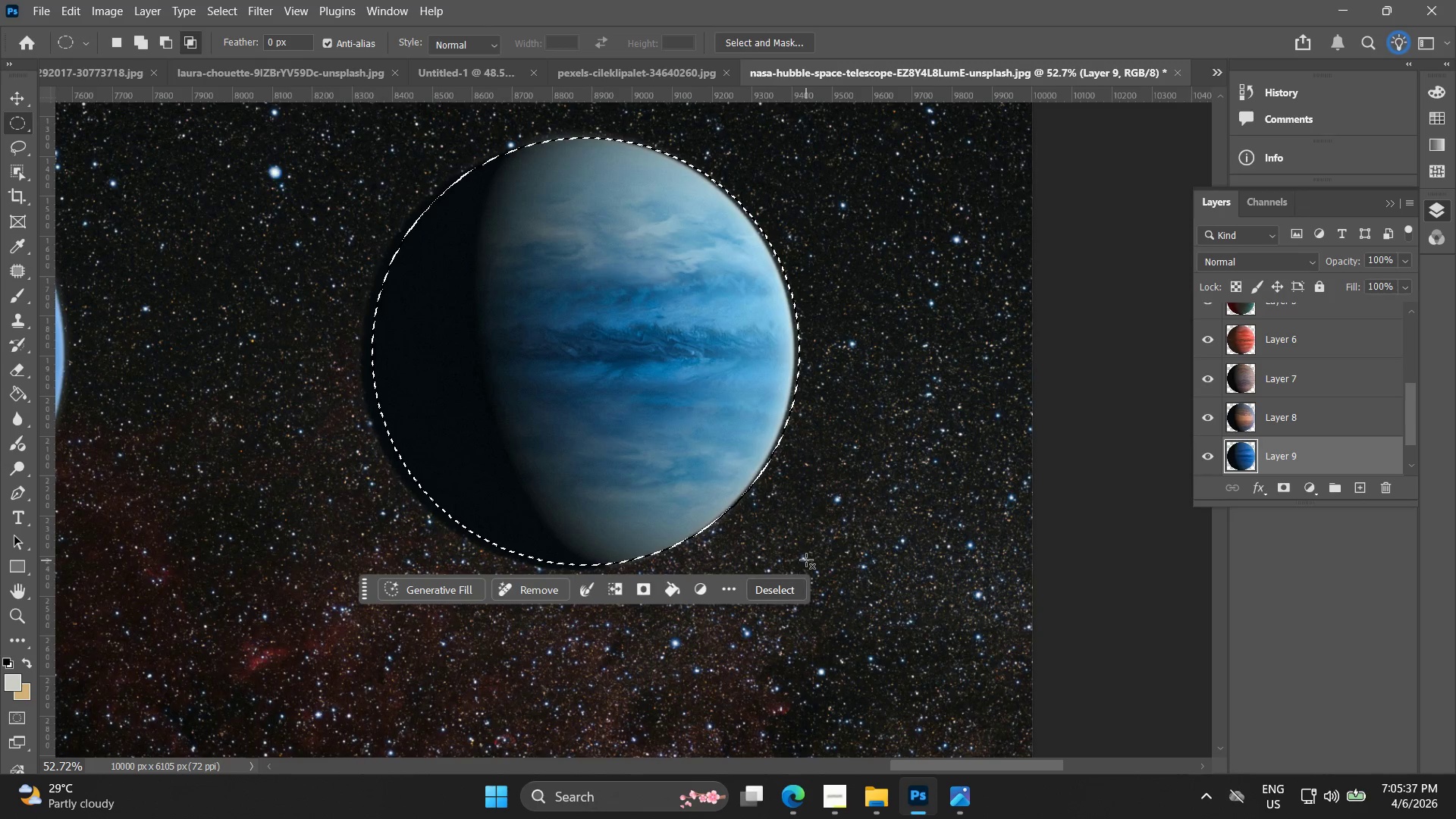 
key(Alt+Shift+ShiftLeft)
 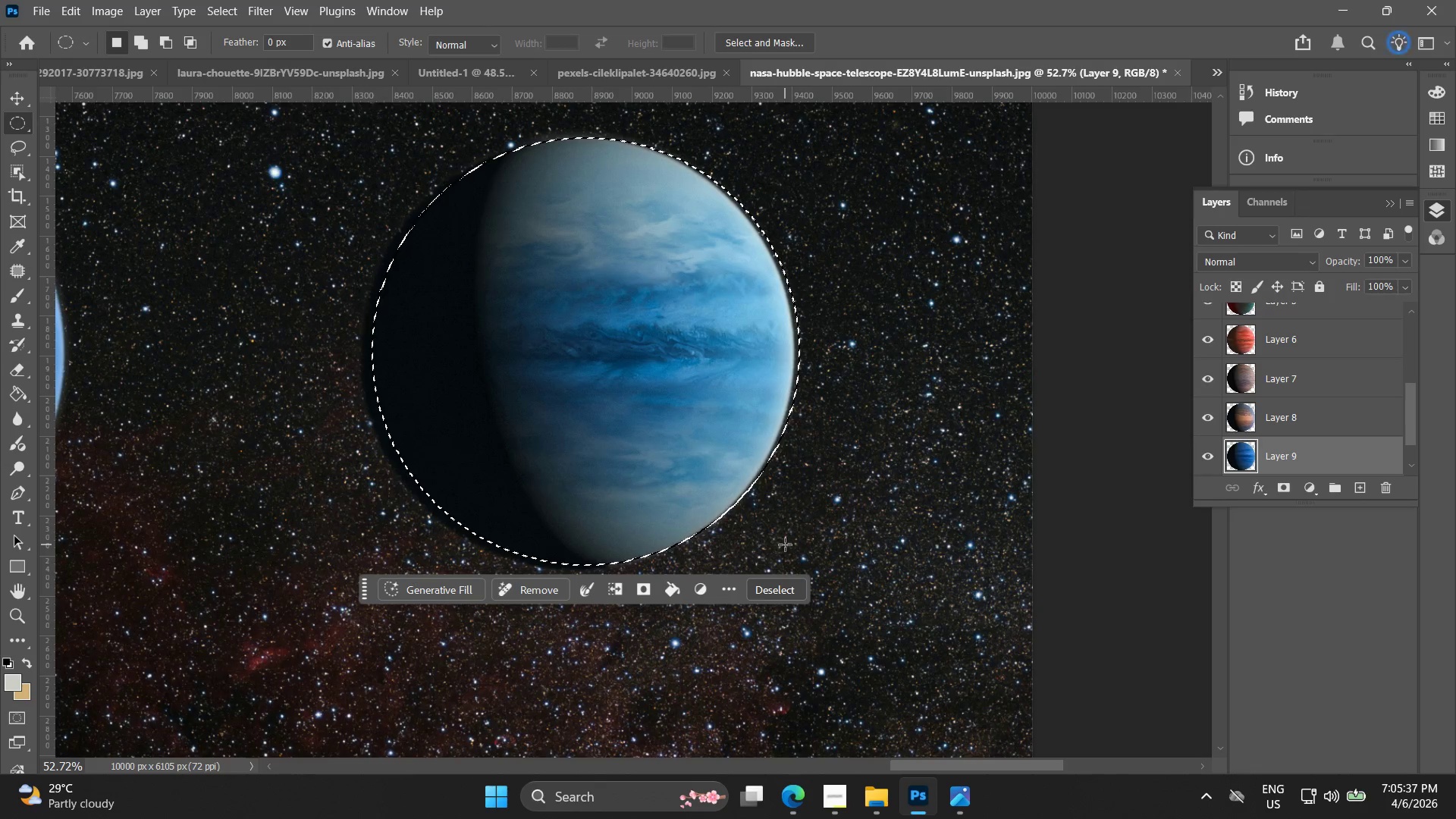 
key(Alt+Shift+AltLeft)
 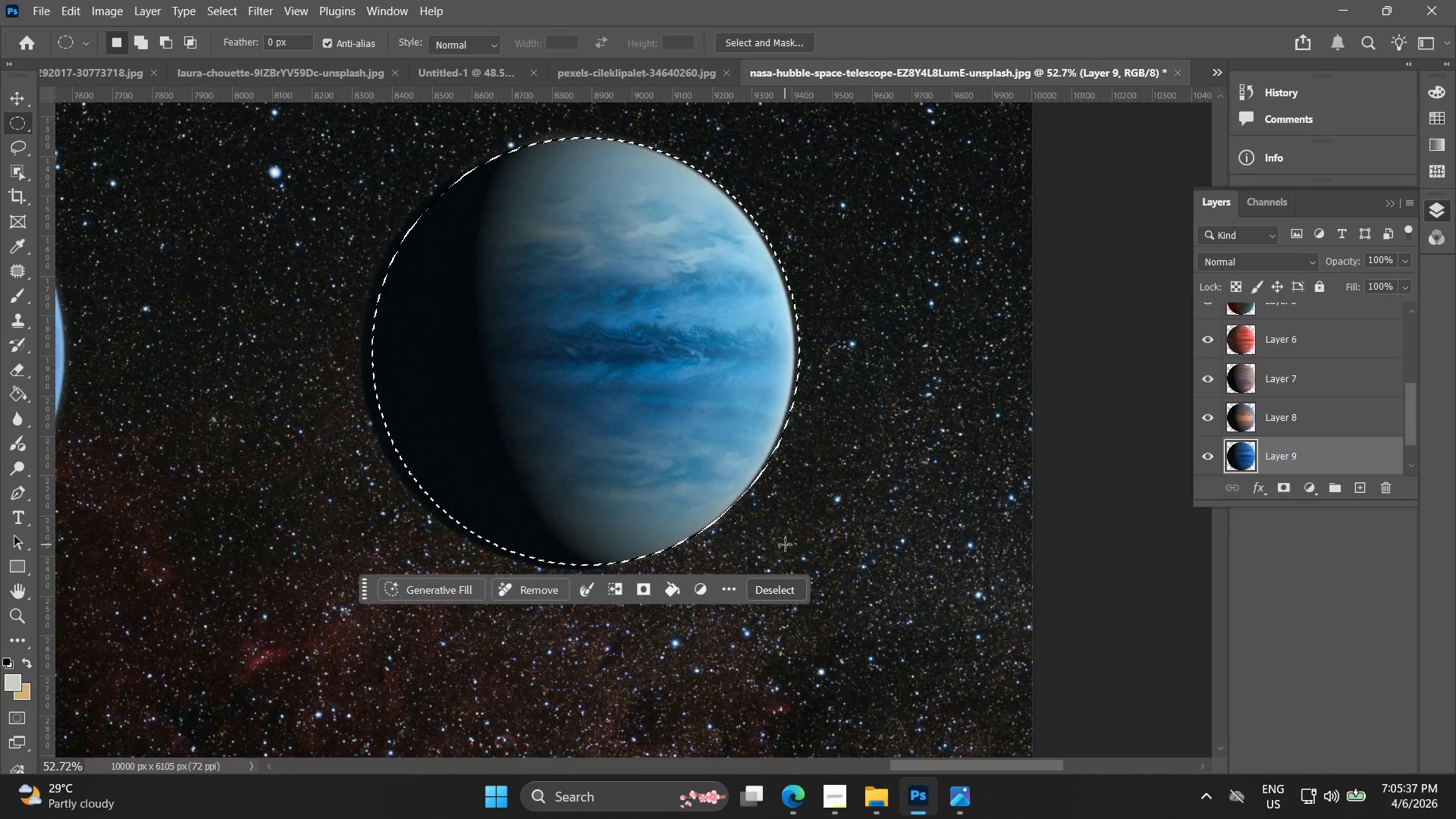 
key(ArrowLeft)
 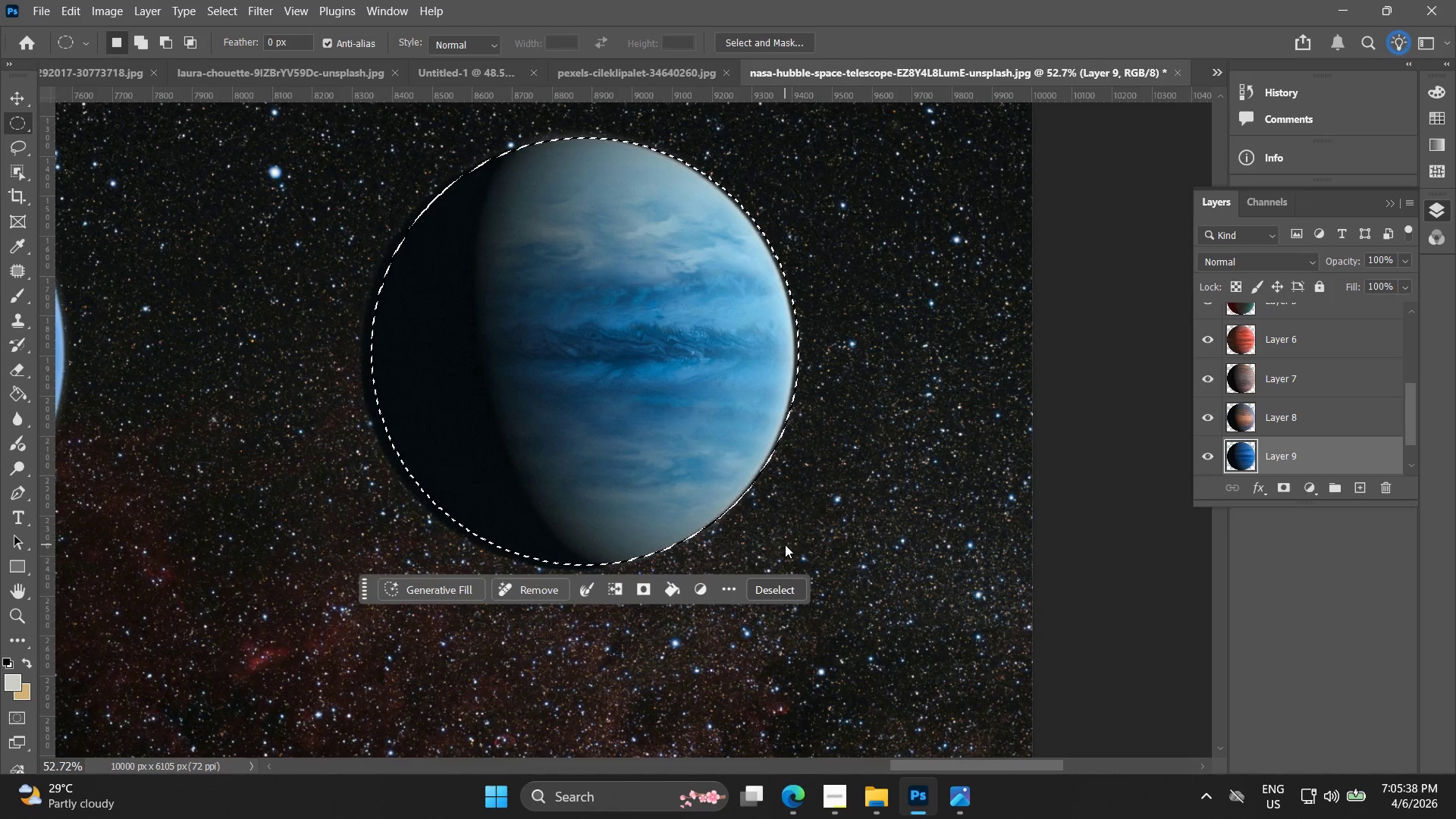 
key(ArrowLeft)
 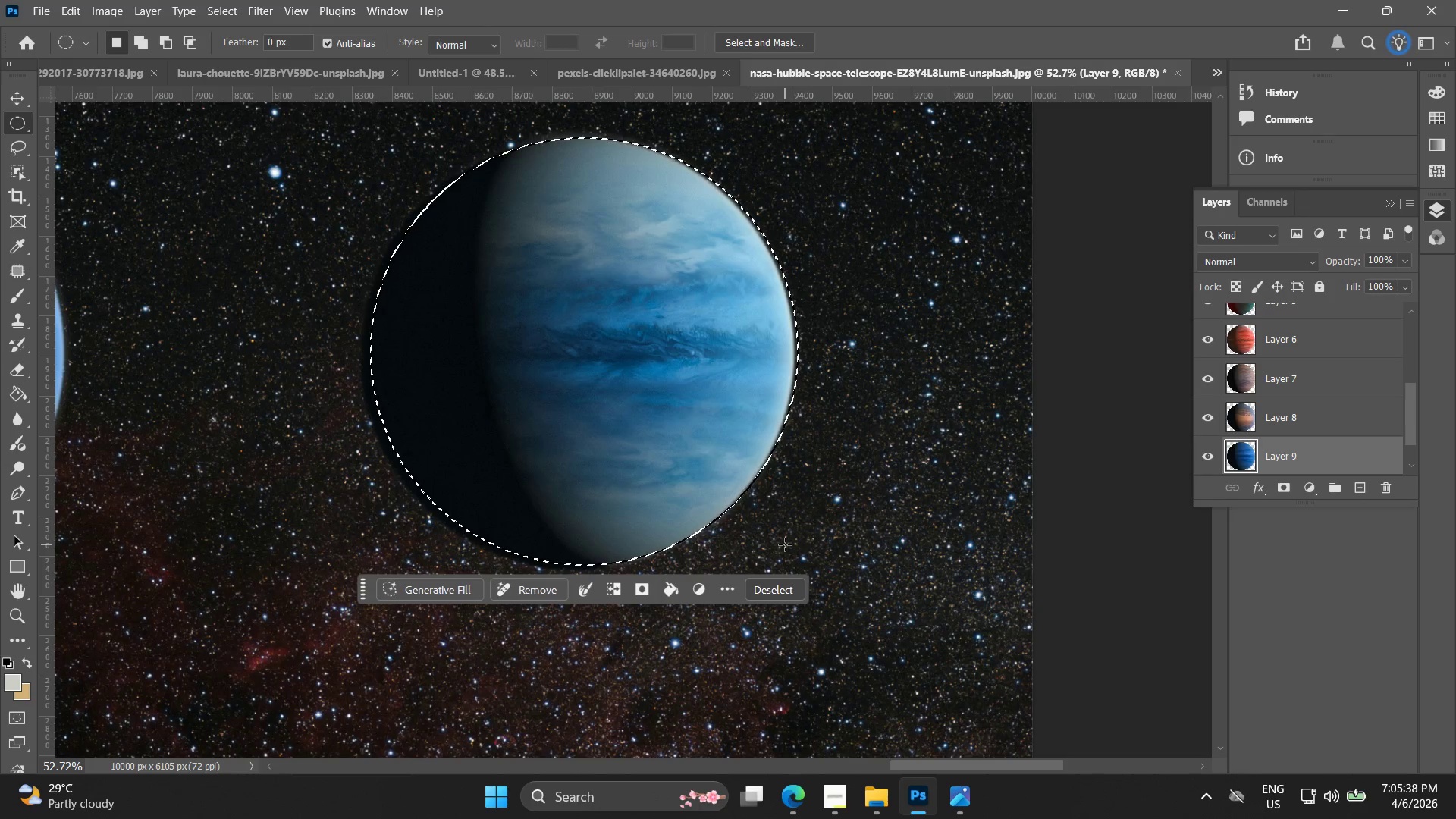 
key(ArrowLeft)
 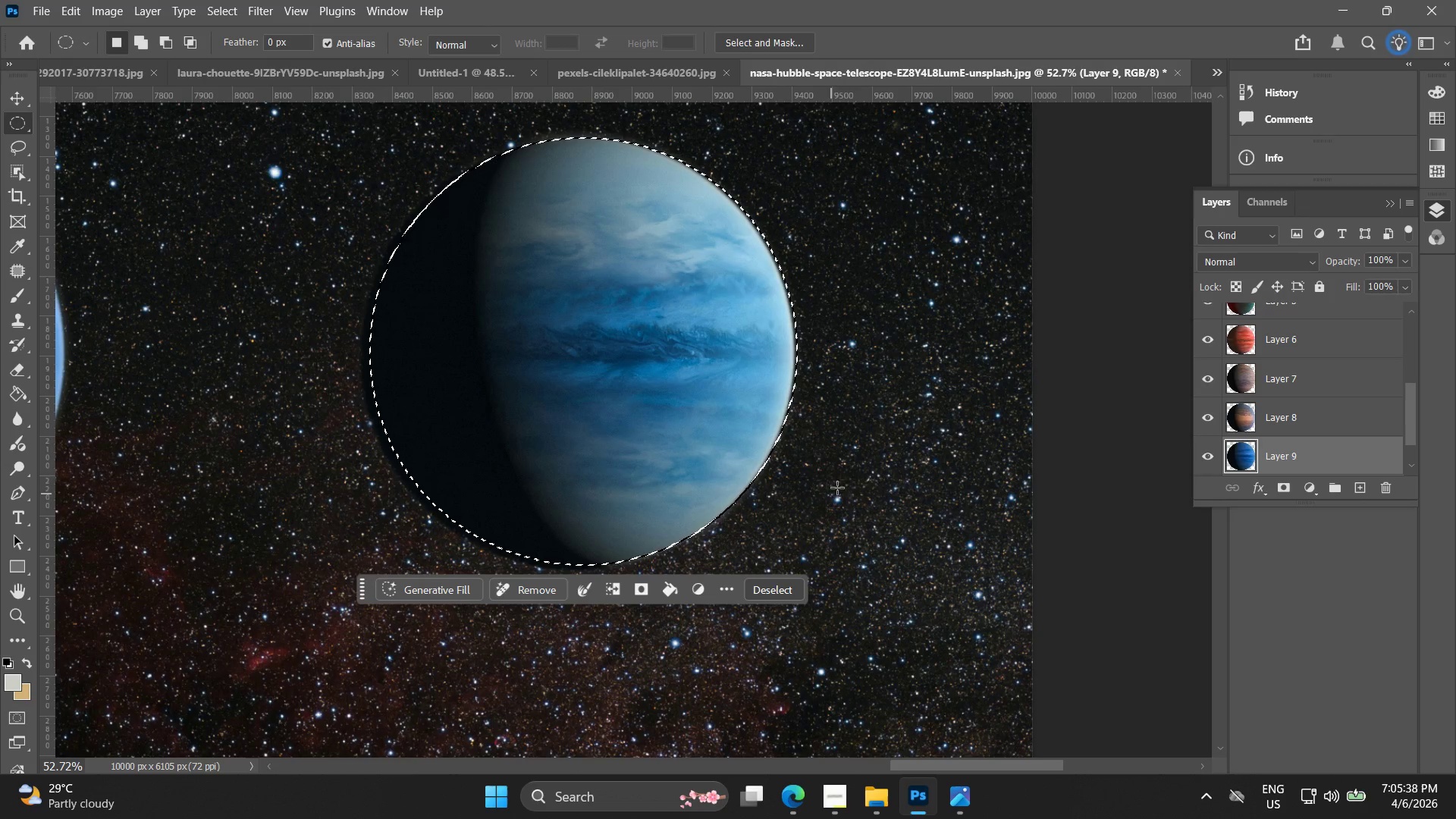 
key(ArrowLeft)
 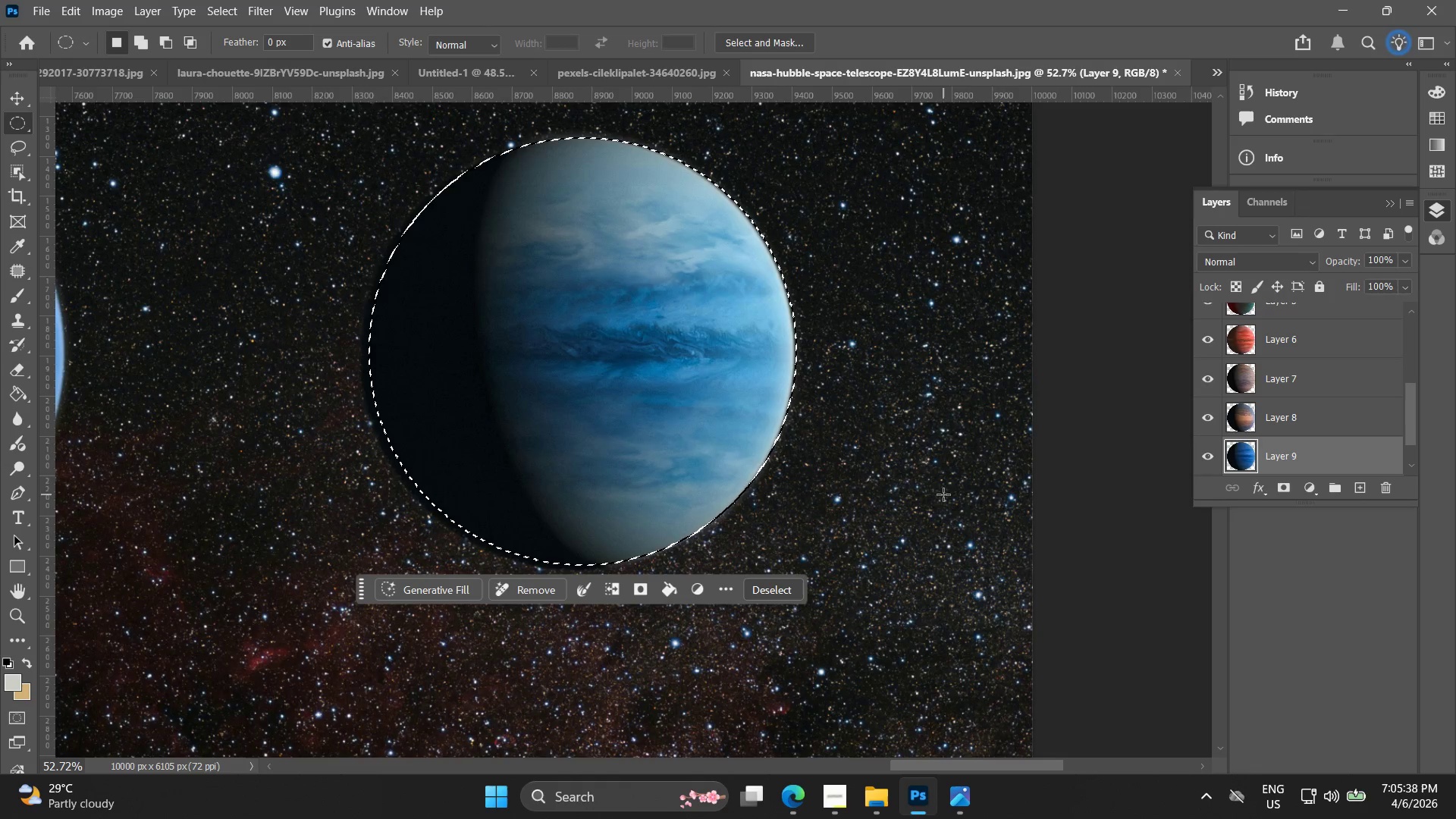 
key(ArrowLeft)
 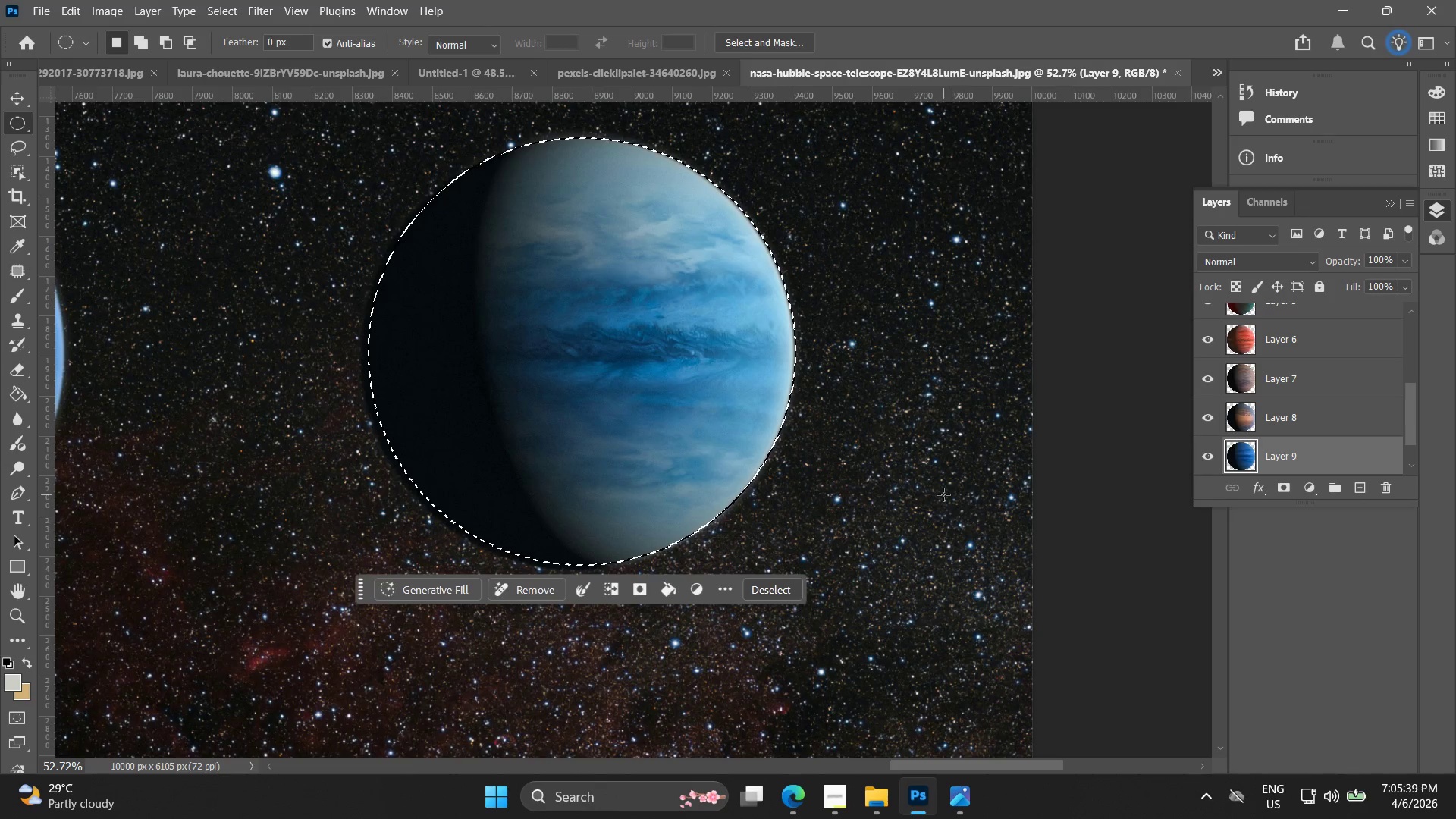 
key(ArrowLeft)
 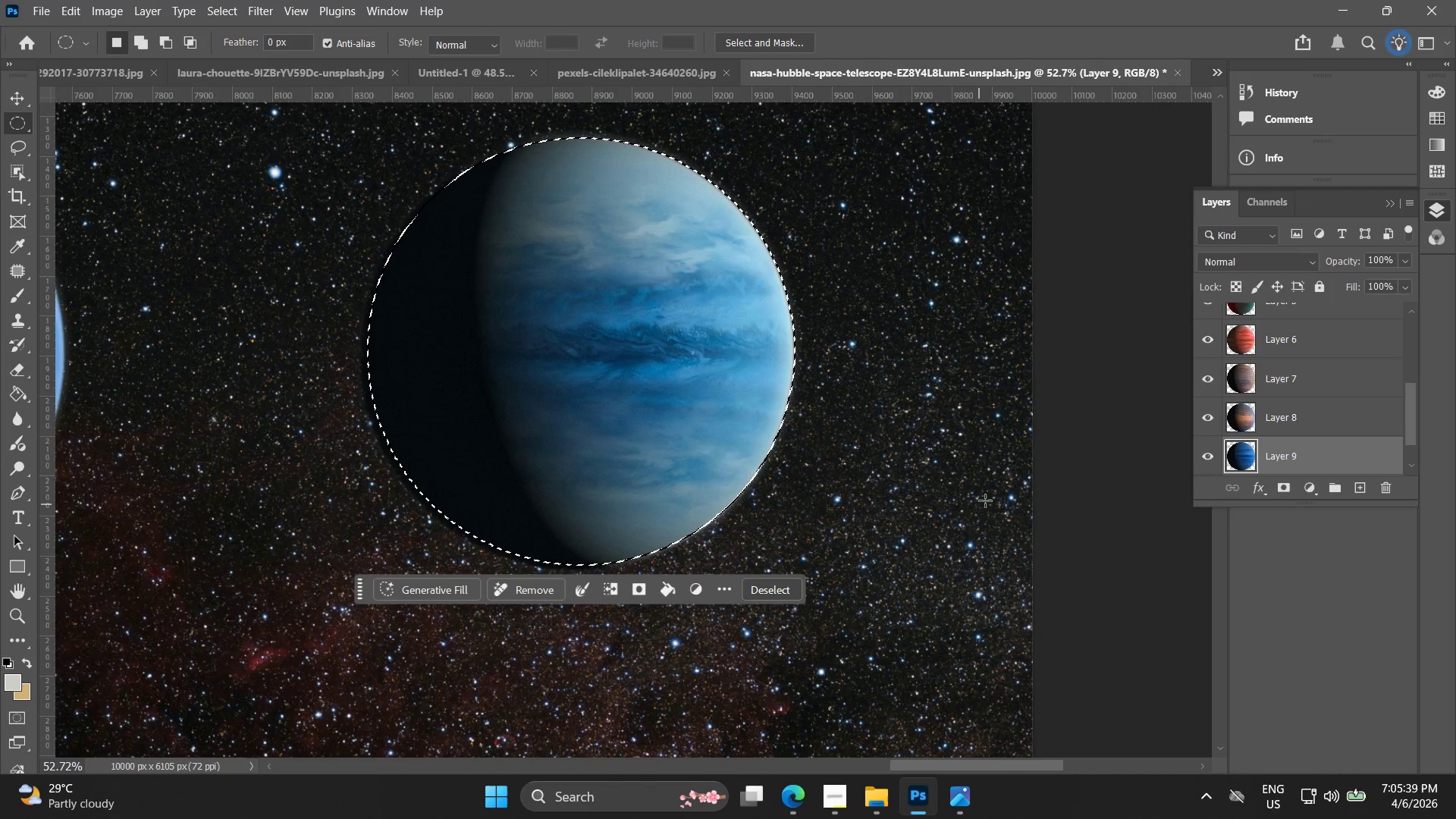 
key(ArrowDown)
 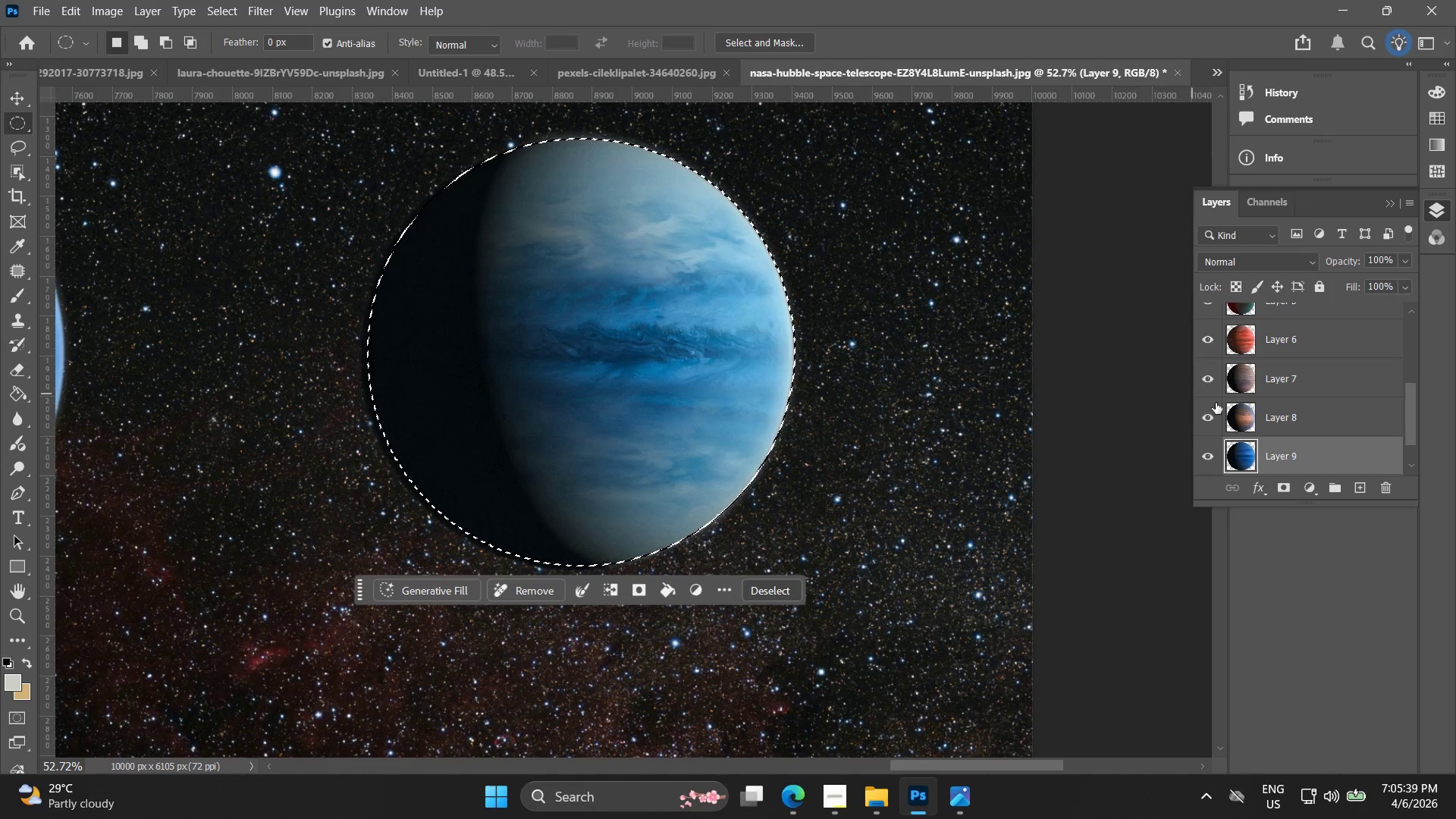 
key(ArrowDown)
 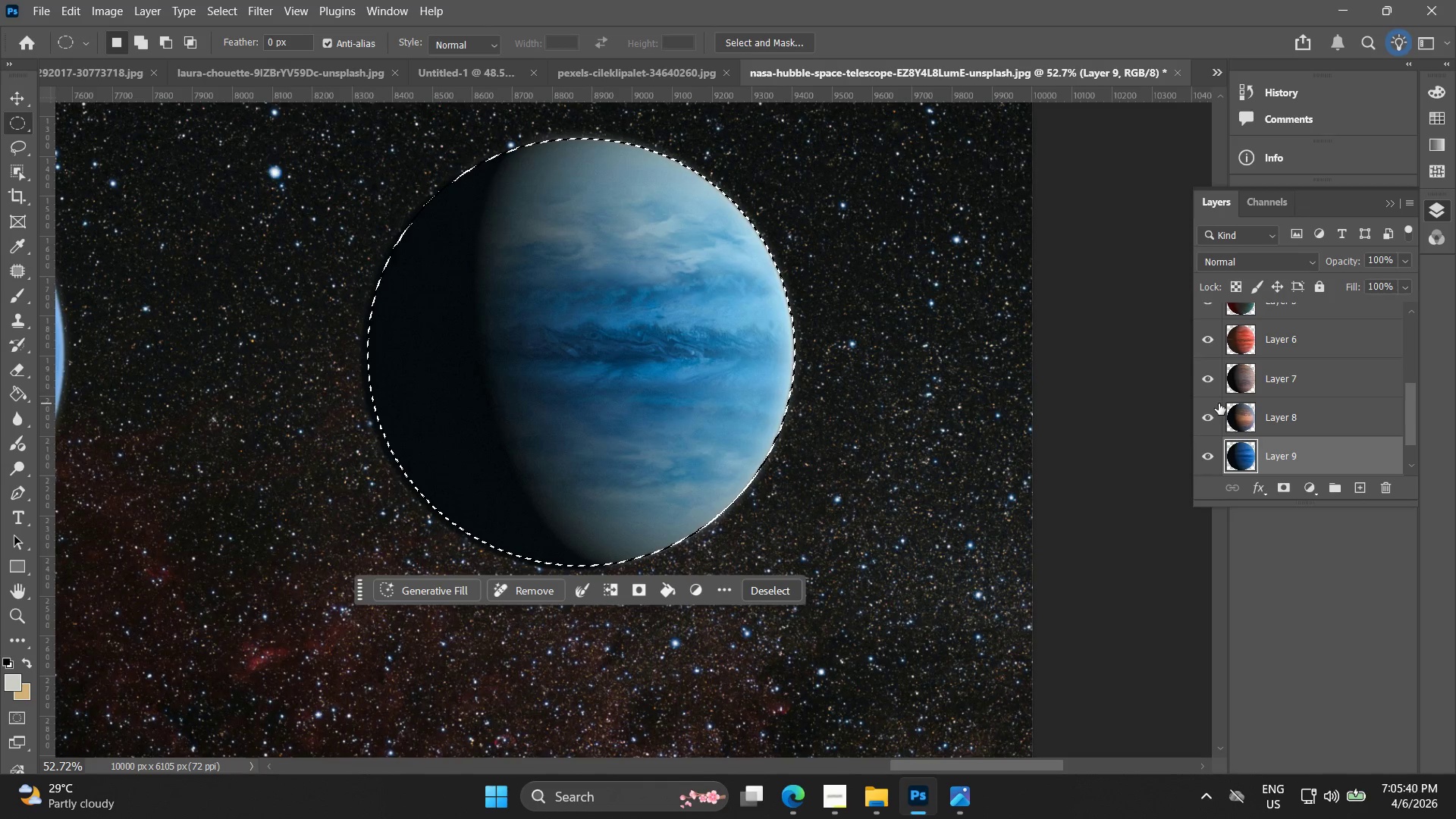 
key(ArrowLeft)
 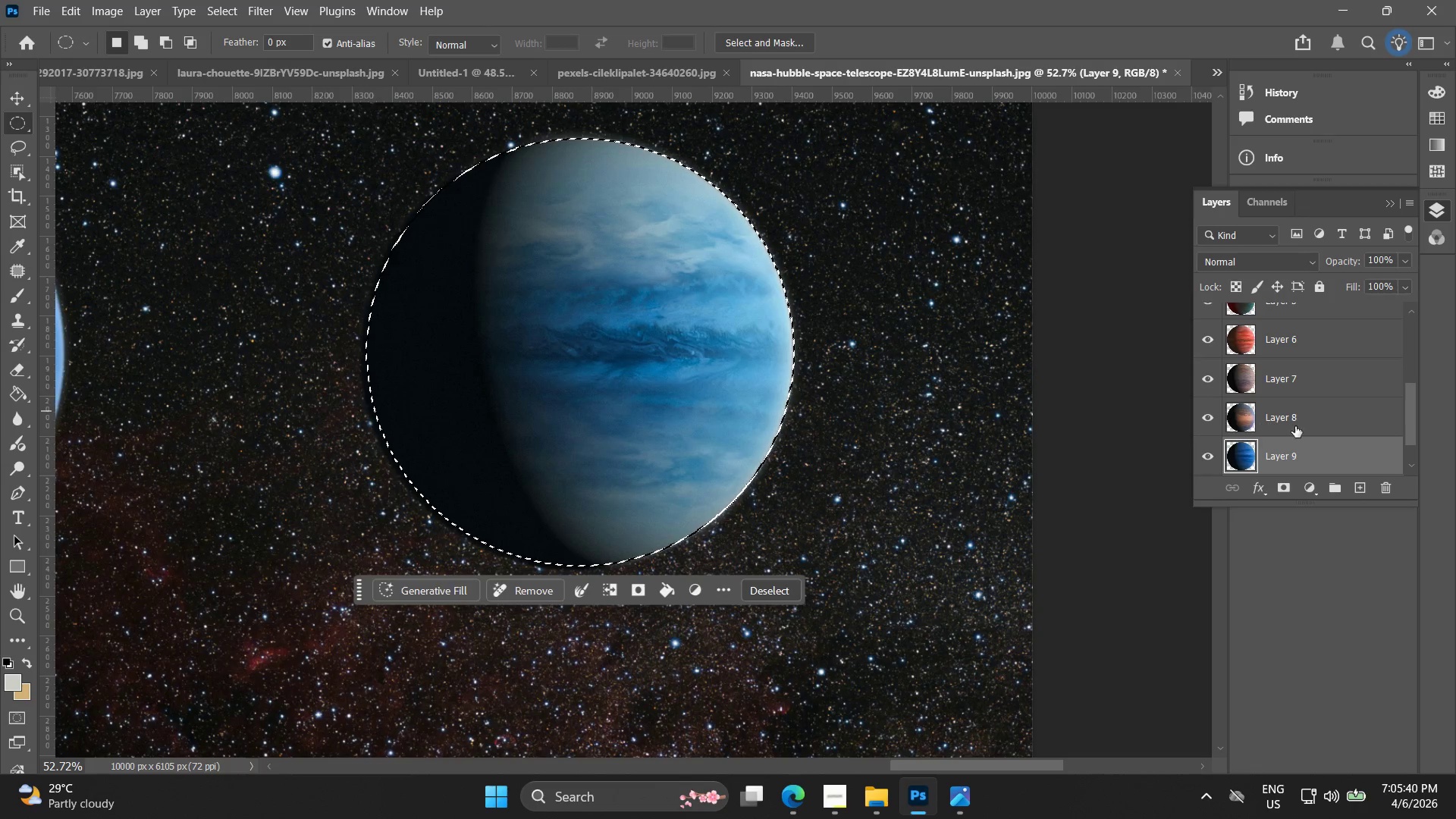 
key(ArrowLeft)
 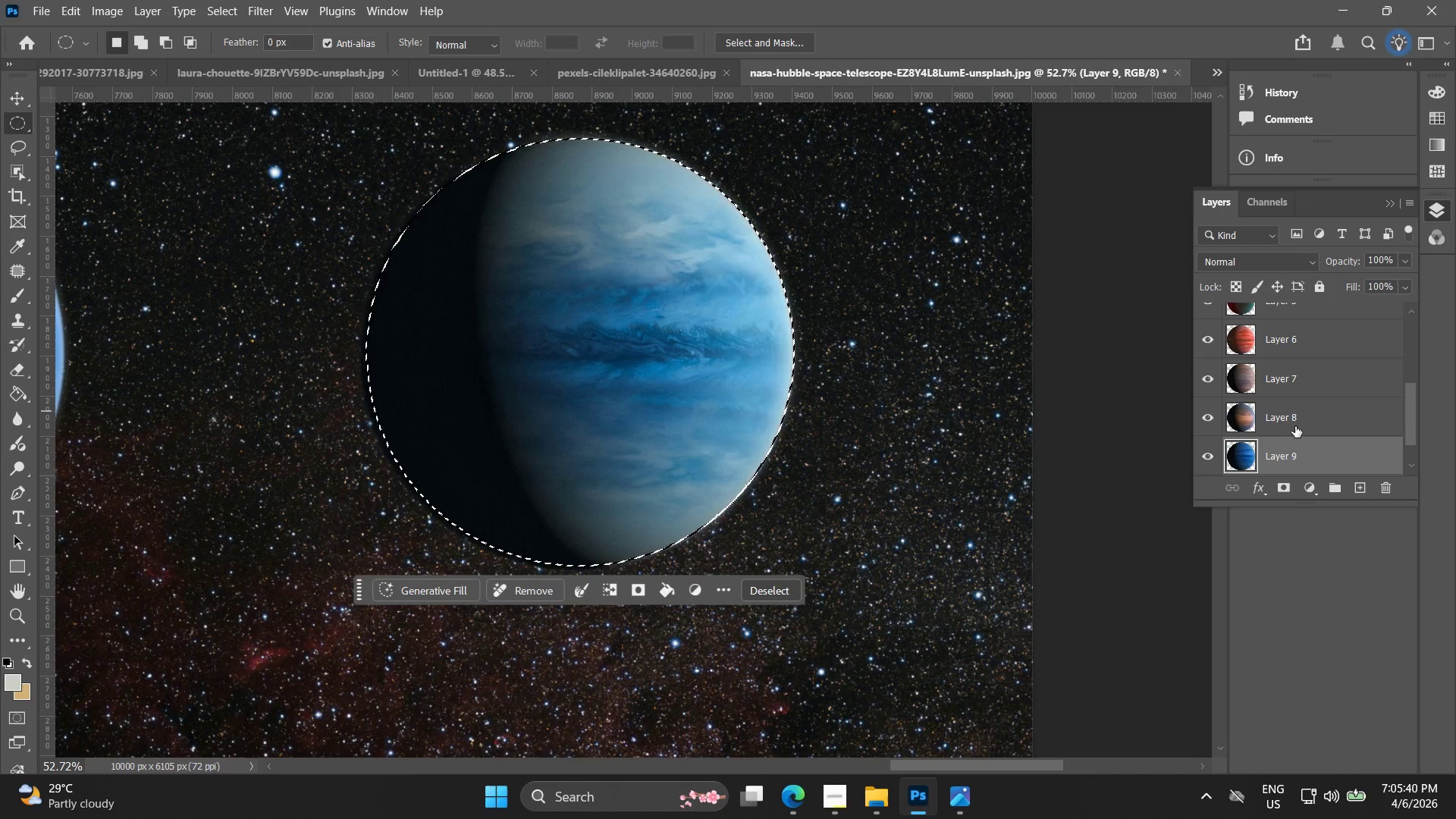 
key(ArrowDown)
 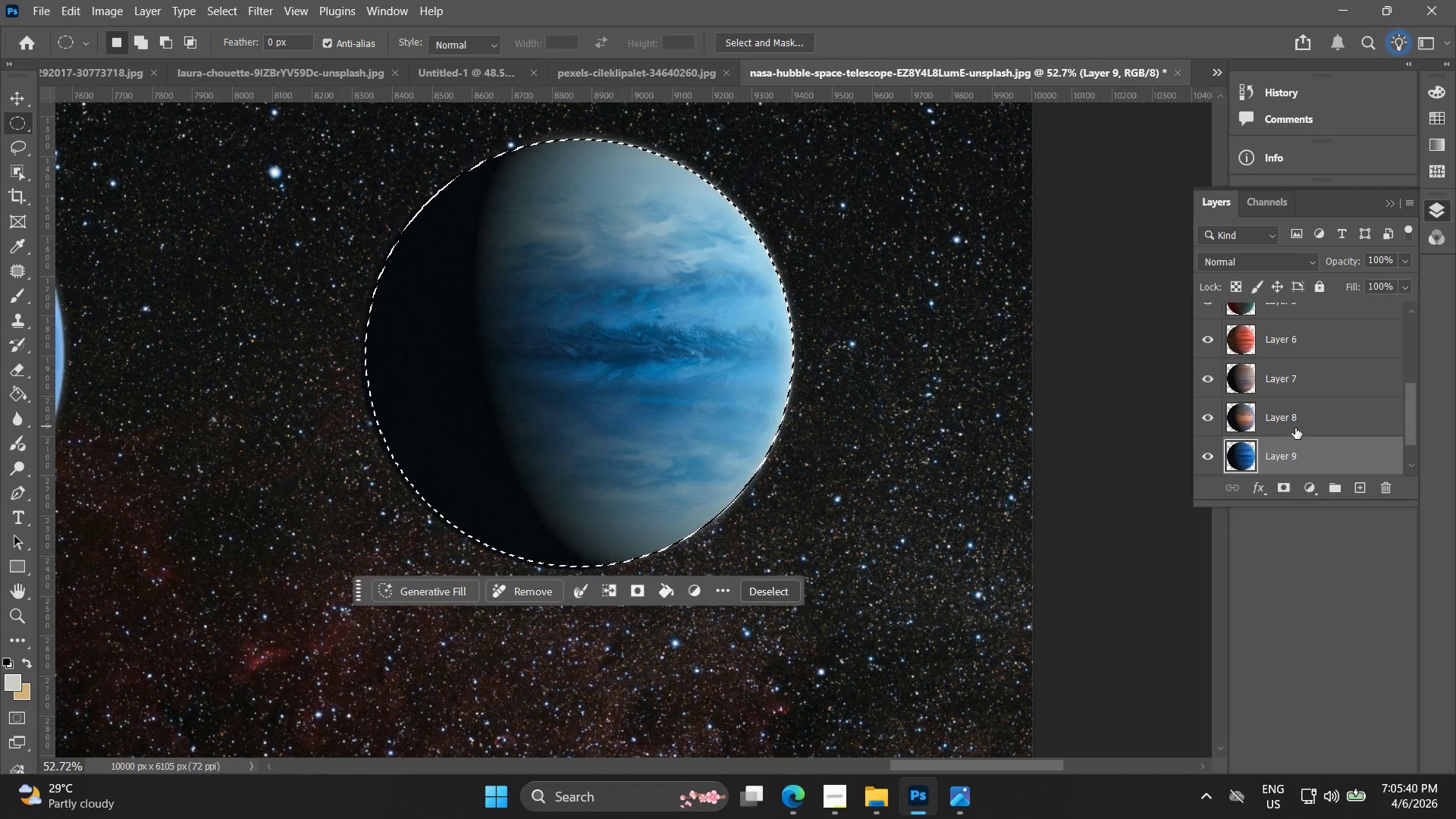 
key(ArrowLeft)
 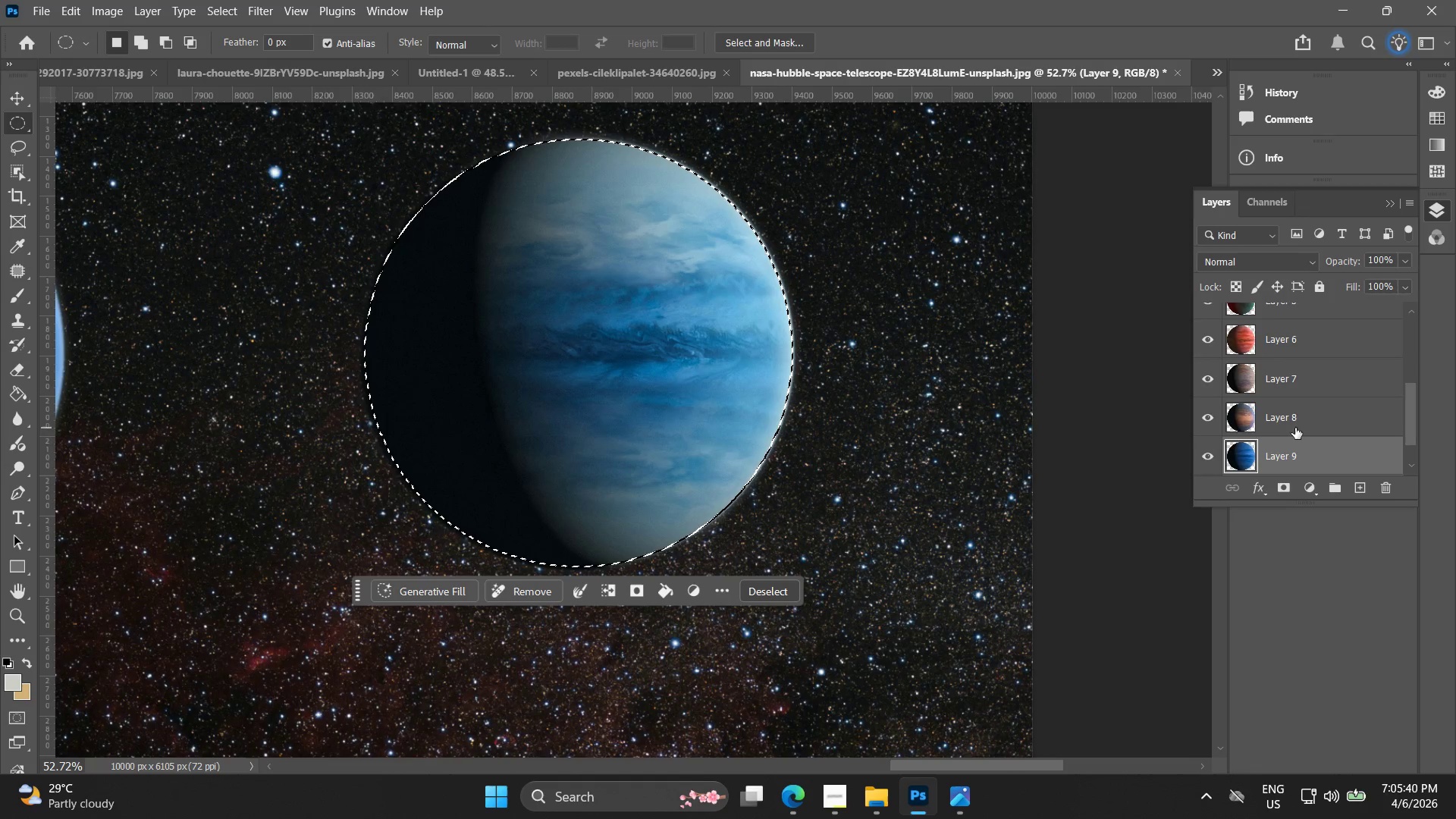 
scroll: coordinate [1294, 431], scroll_direction: down, amount: 2.0
 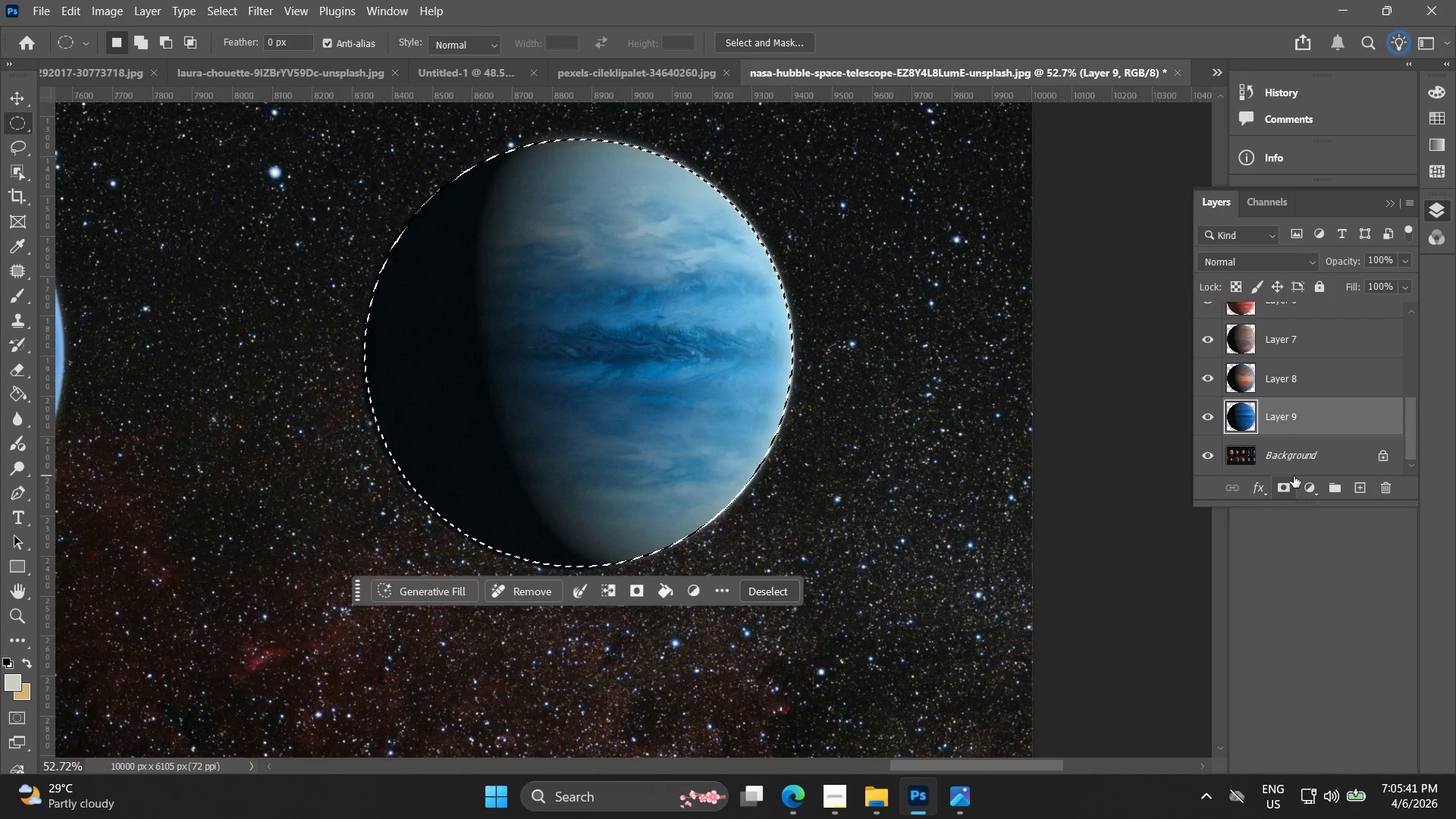 
left_click([1306, 447])
 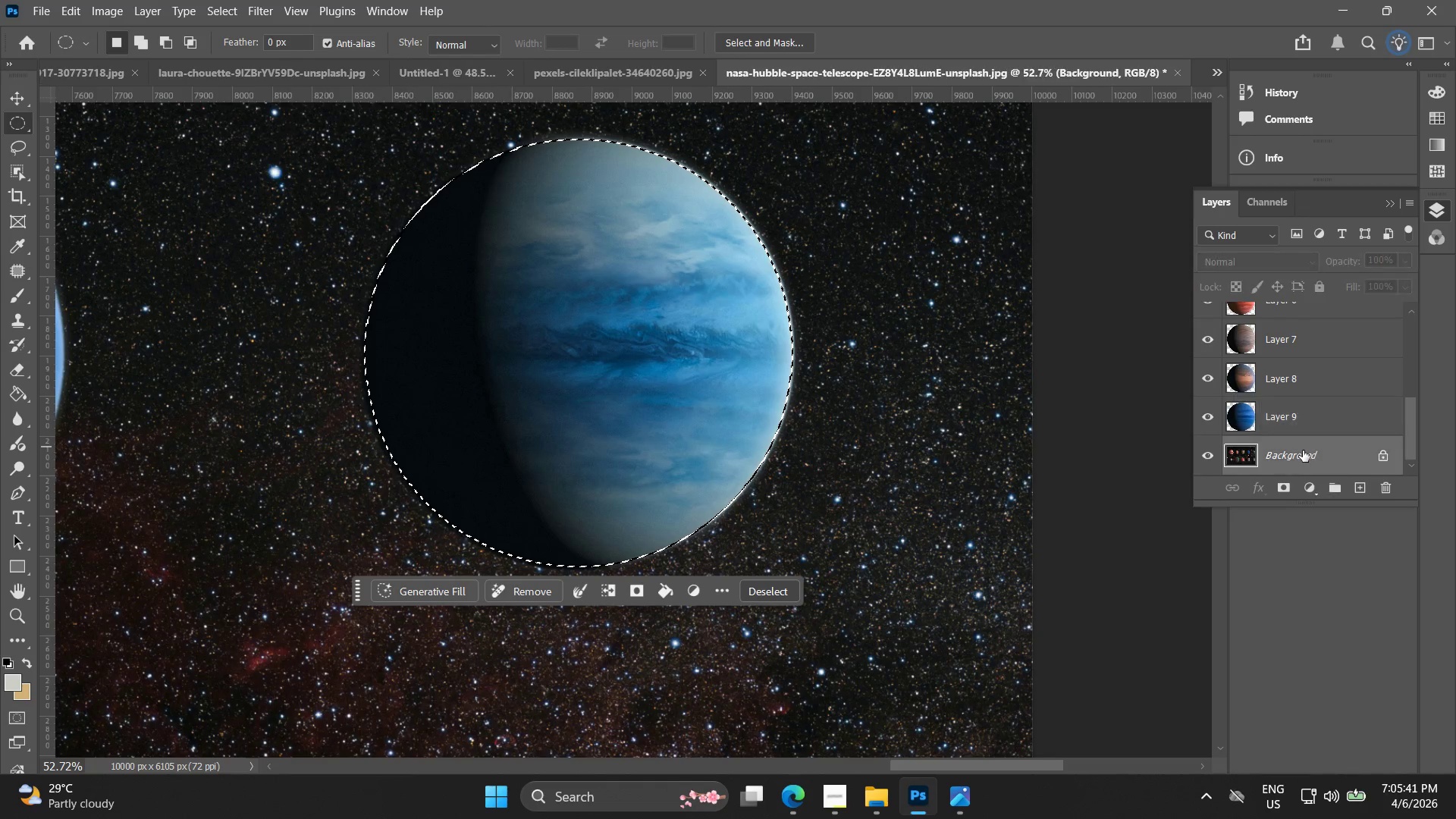 
key(Control+J)
 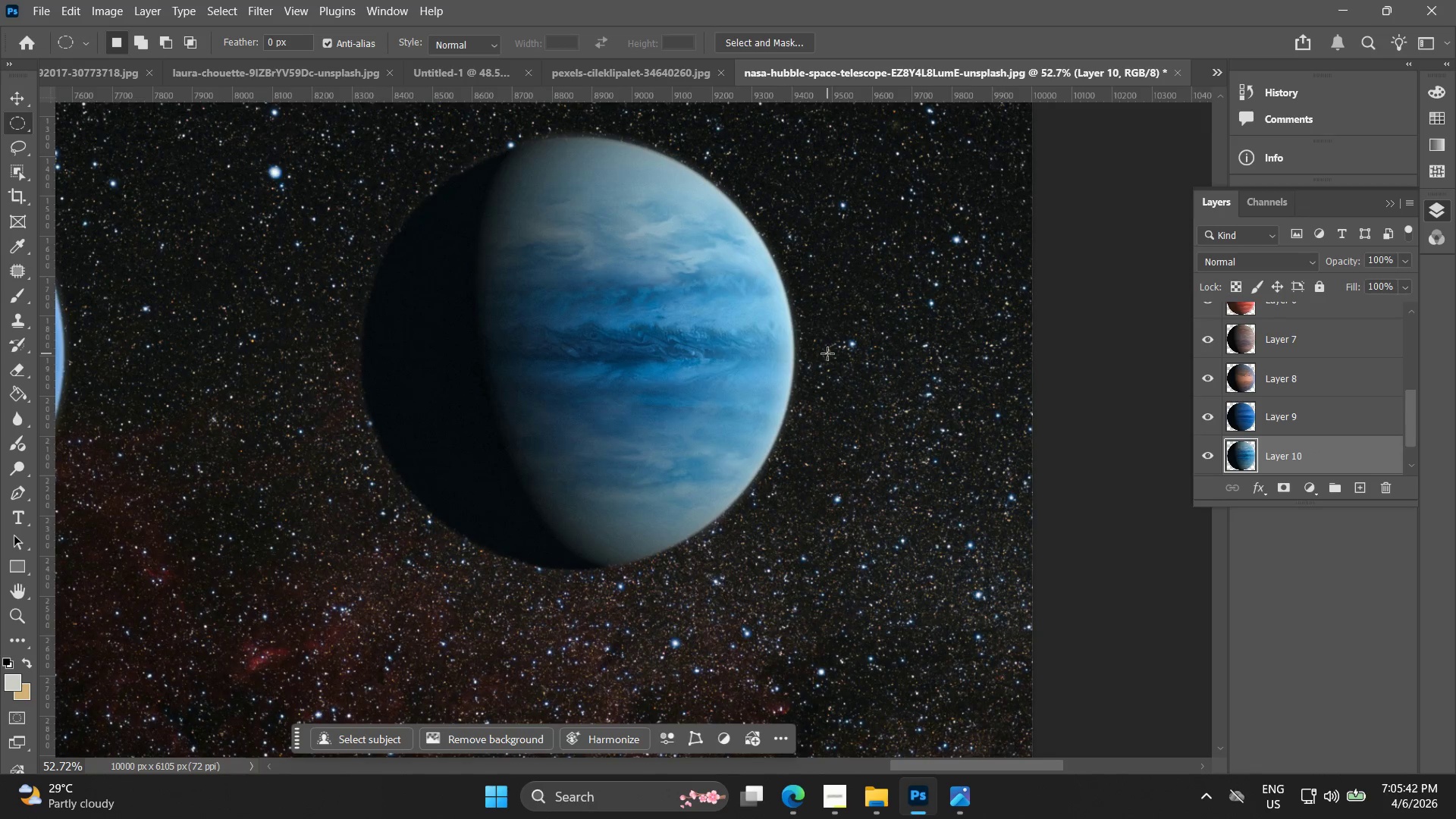 
hold_key(key=AltLeft, duration=1.26)
scroll: coordinate [836, 395], scroll_direction: down, amount: 23.0
 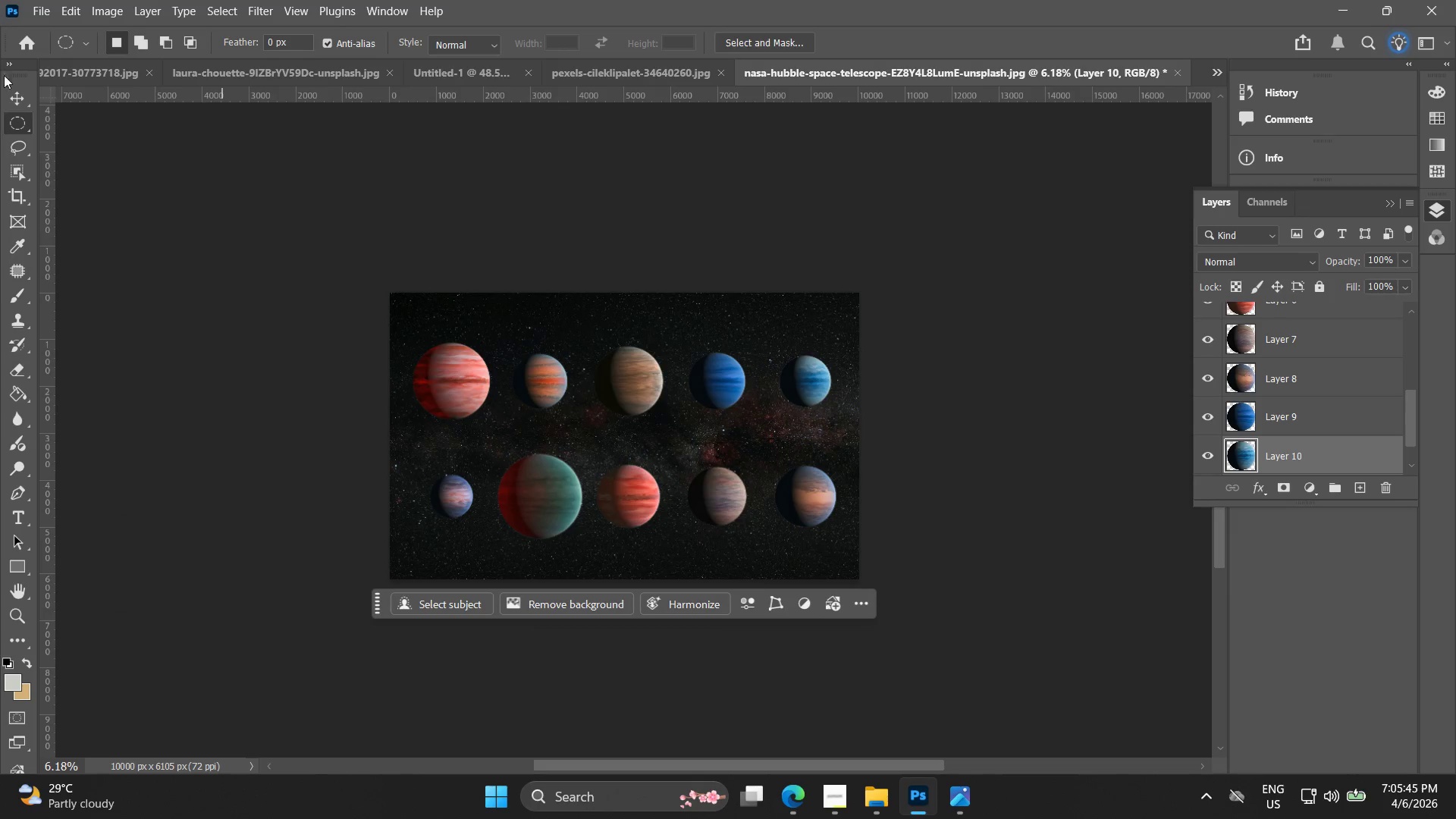 
left_click([29, 89])
 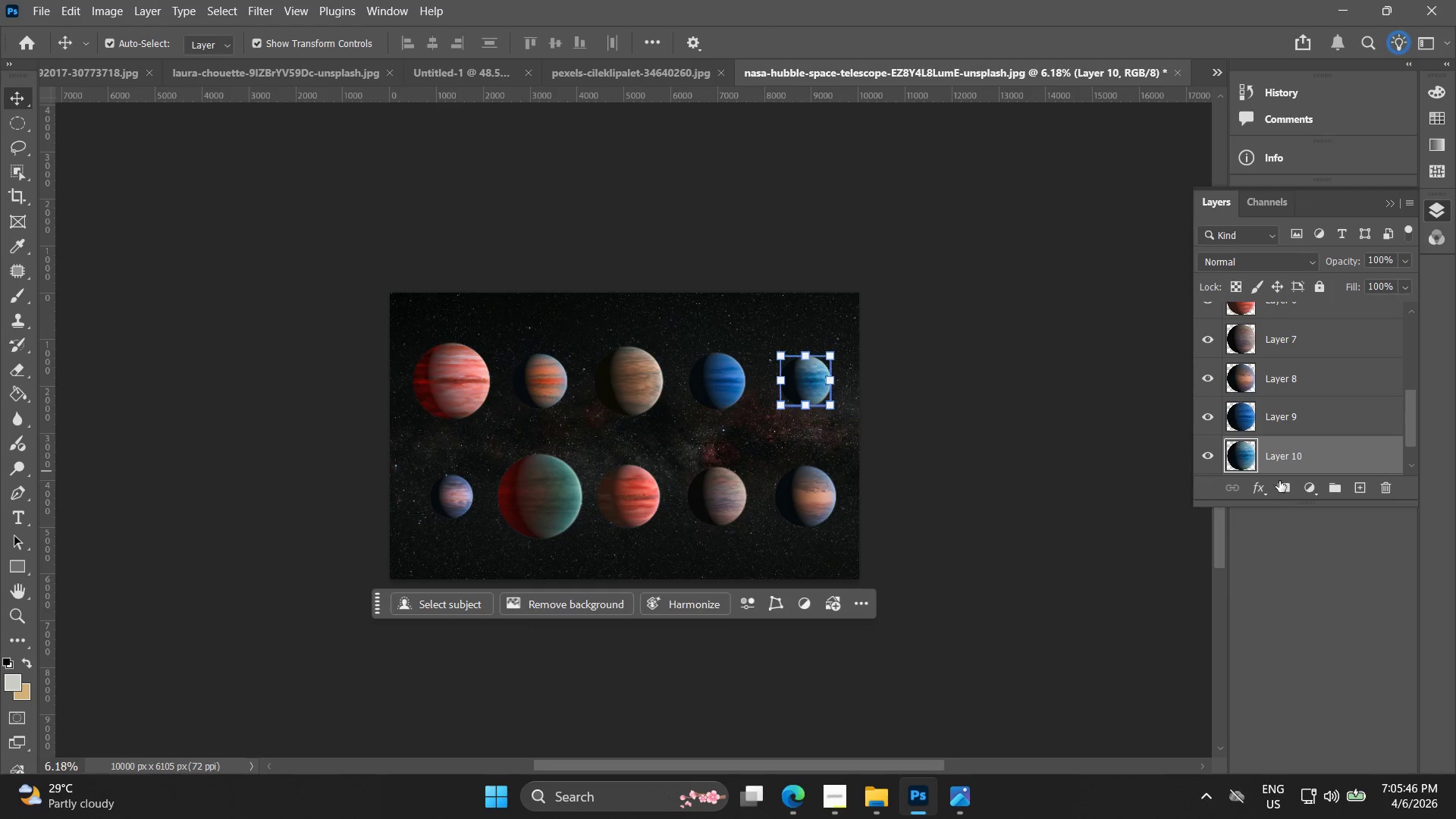 
scroll: coordinate [1279, 425], scroll_direction: up, amount: 8.0
 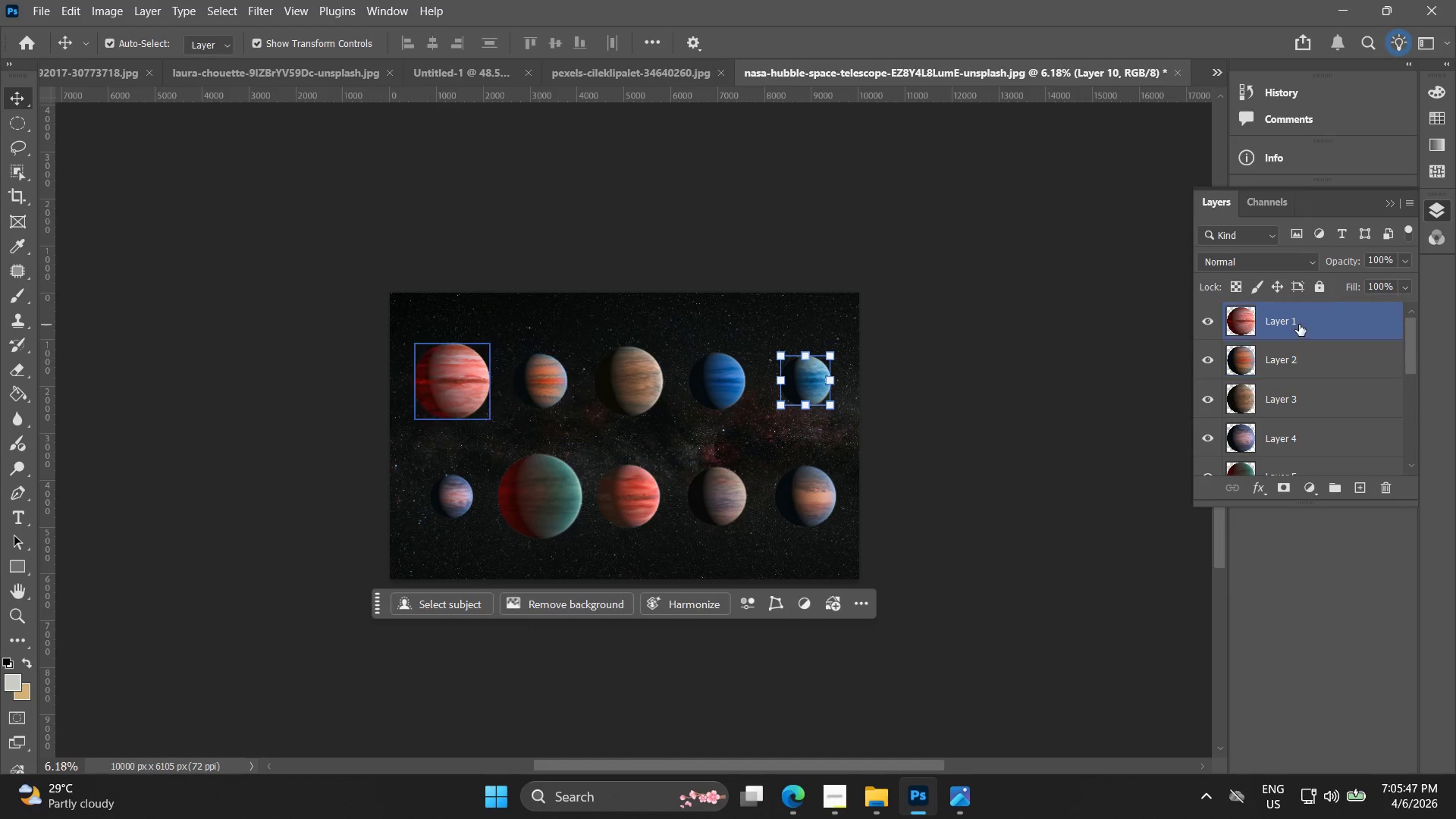 
hold_key(key=ShiftLeft, duration=0.39)
left_click([1299, 325])
 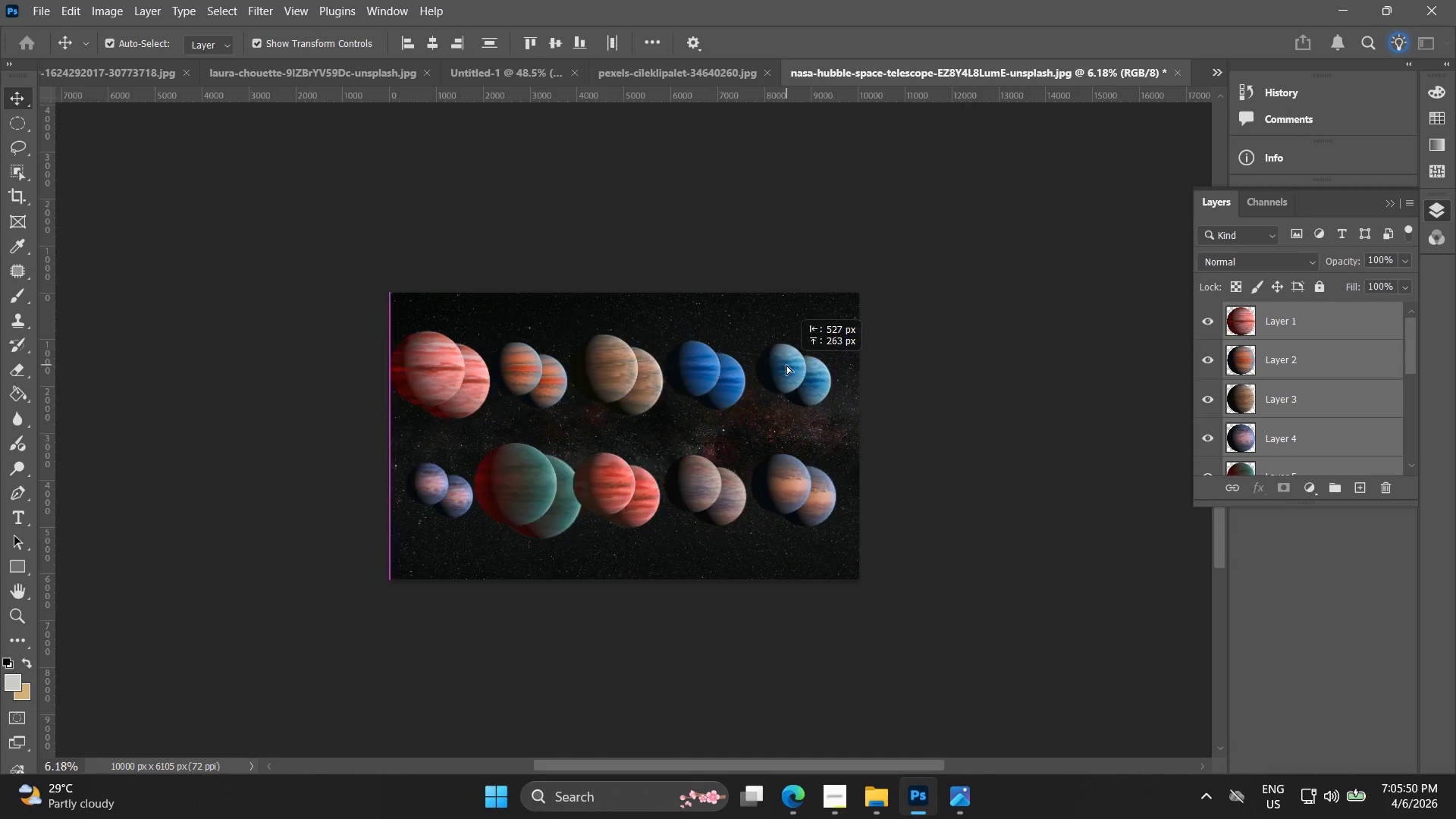 
key(Control+ControlLeft)
 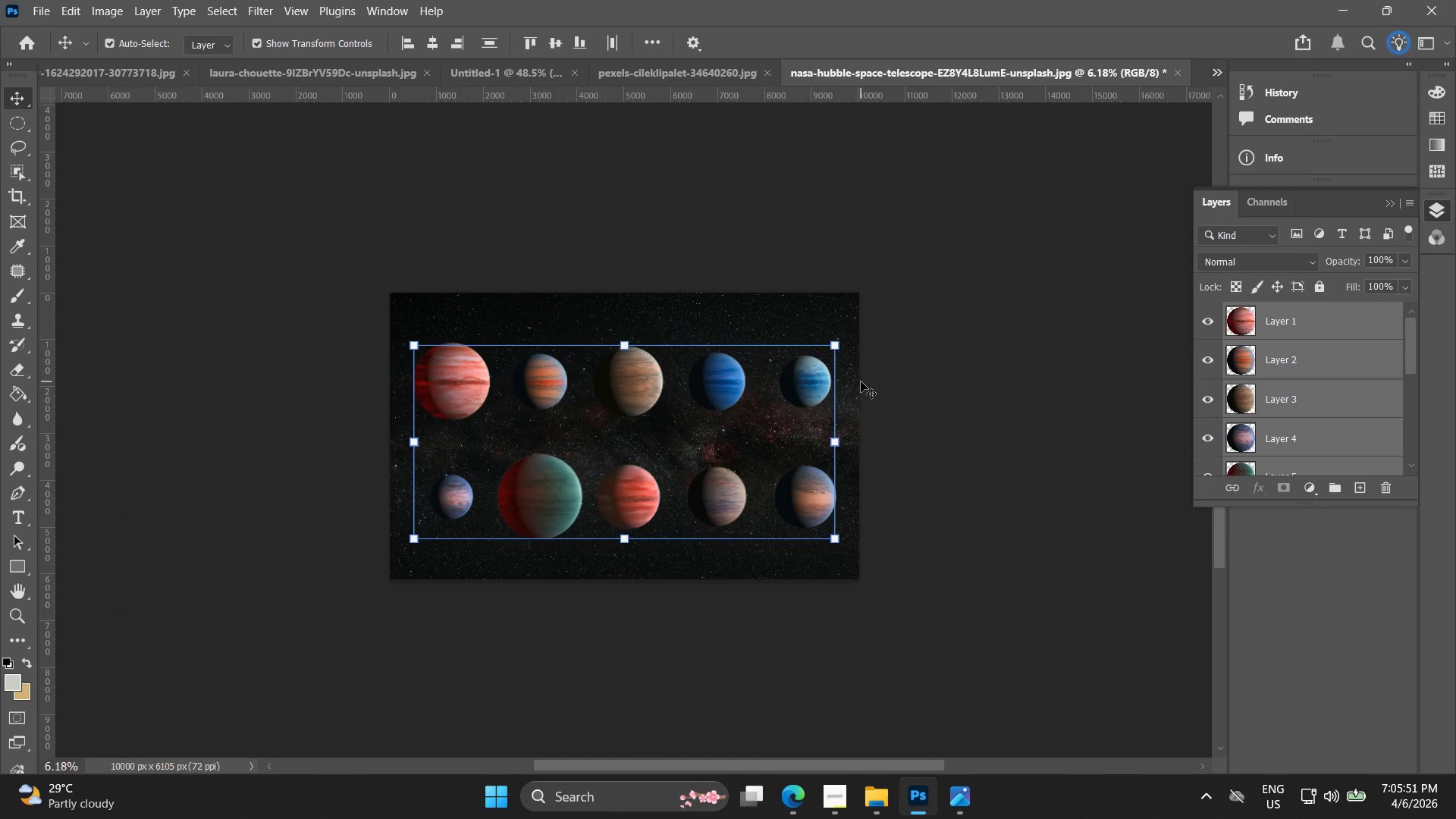 
key(Control+C)
 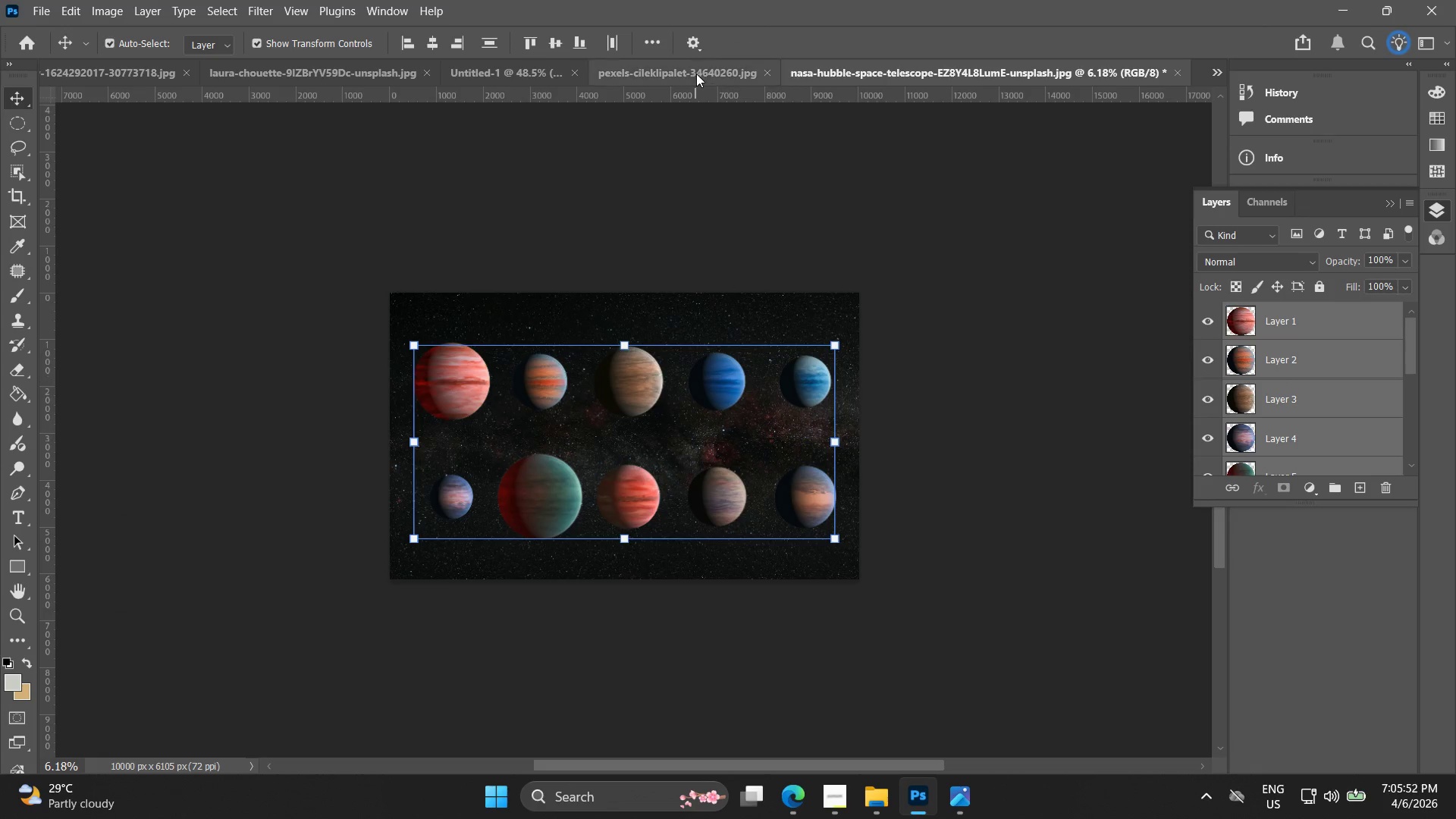 
left_click([699, 74])
 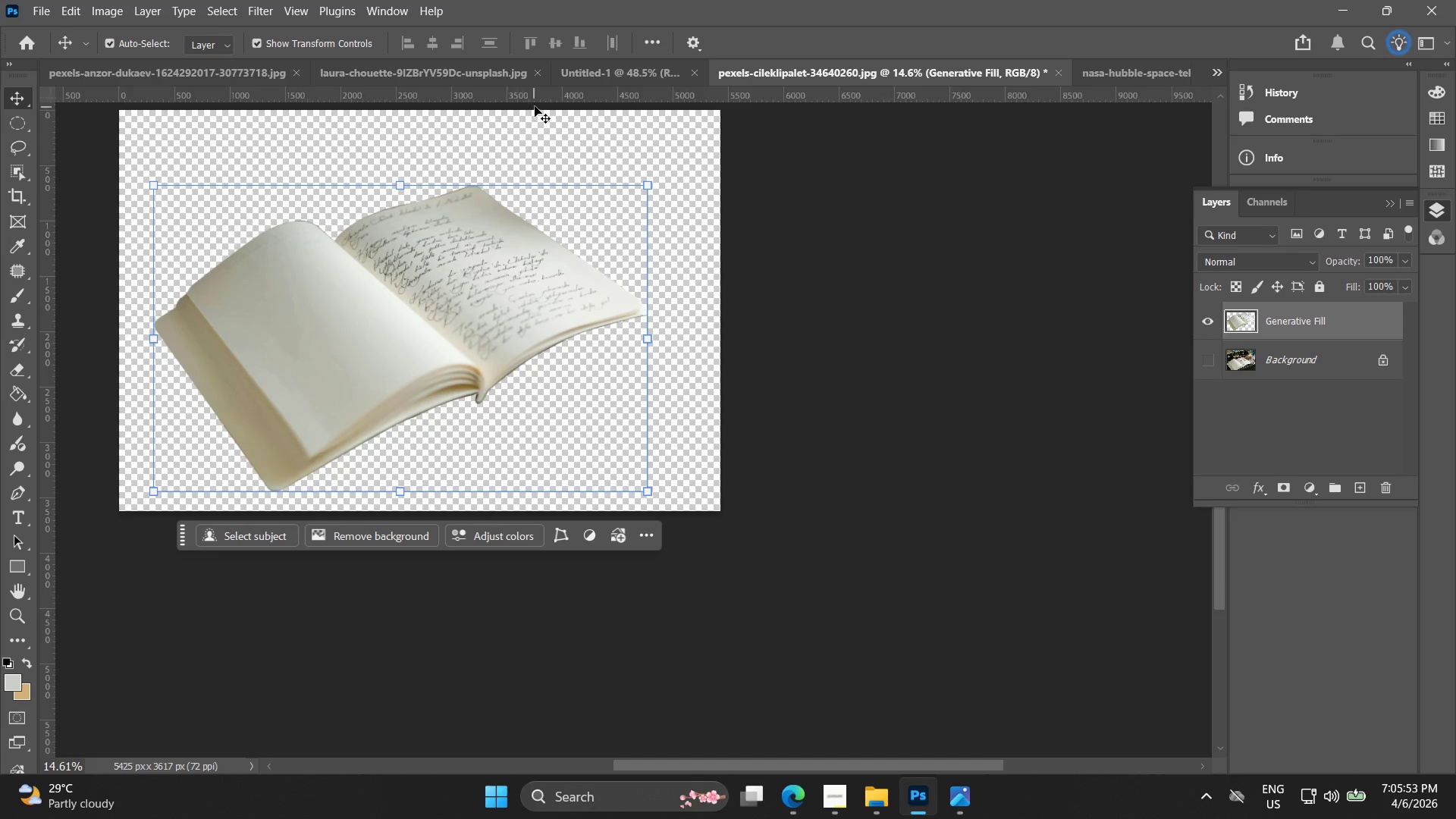 
left_click([595, 78])
 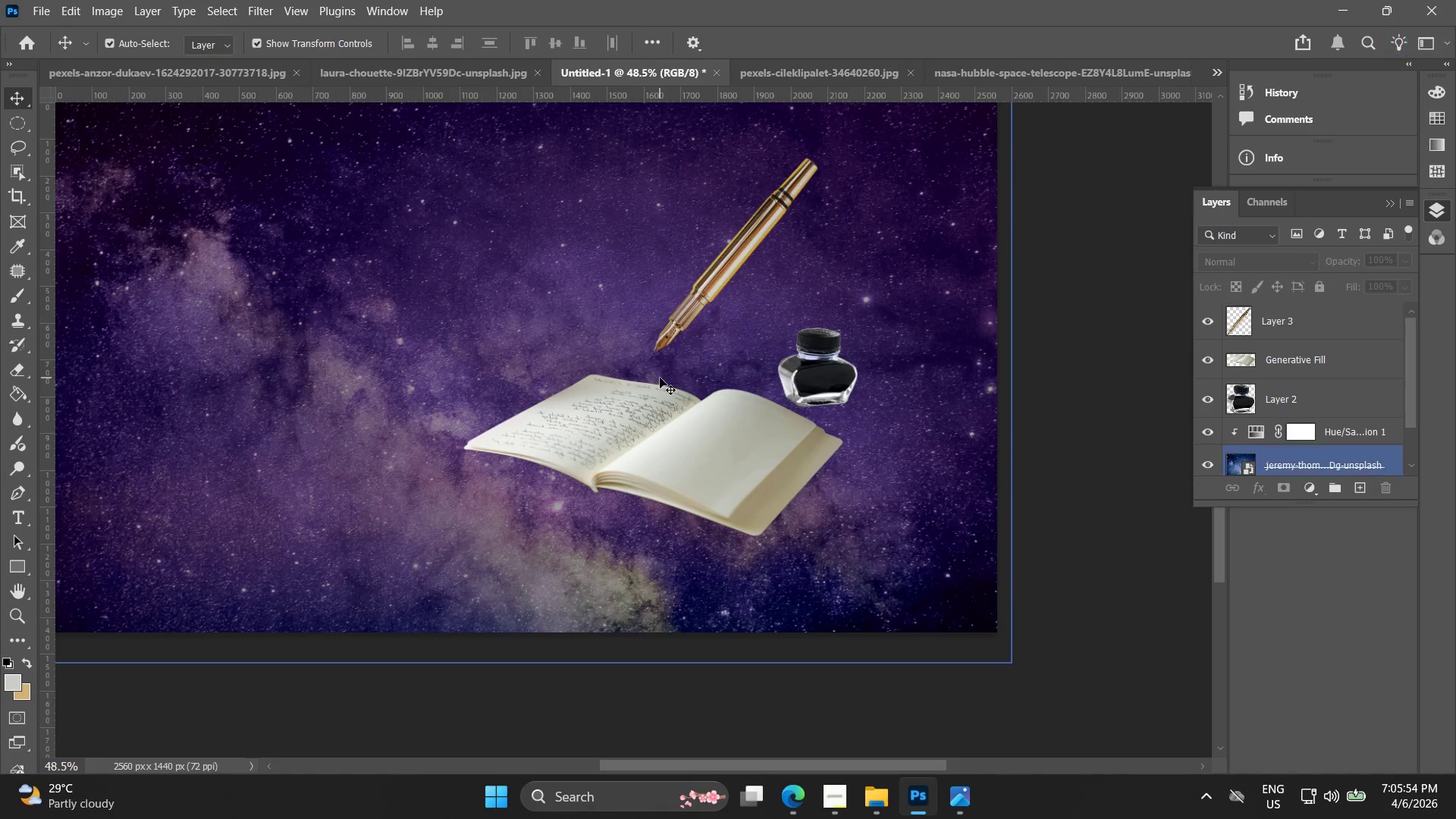 
key(Control+V)
 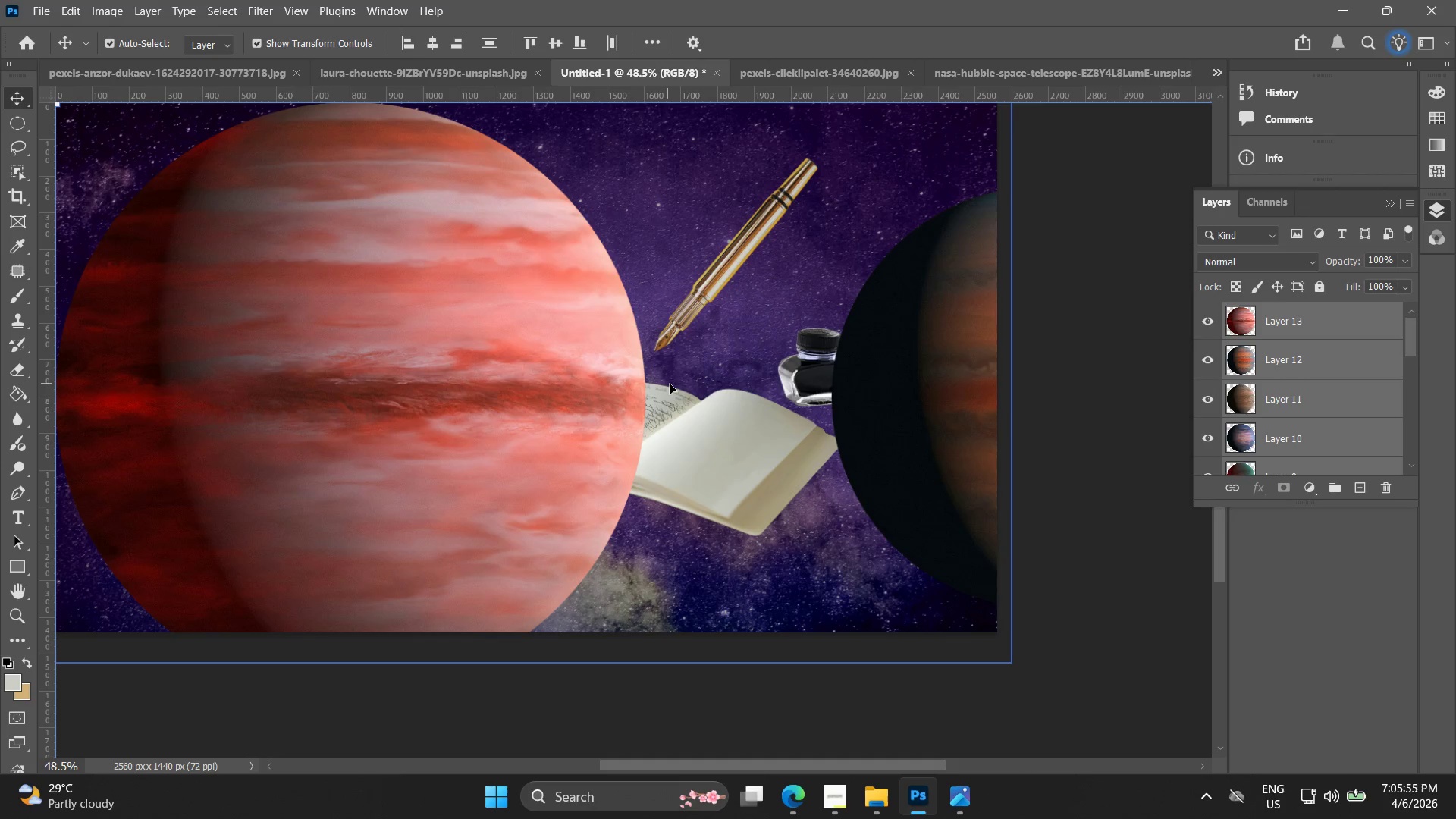 
hold_key(key=AltLeft, duration=0.66)
scroll: coordinate [679, 401], scroll_direction: down, amount: 9.0
 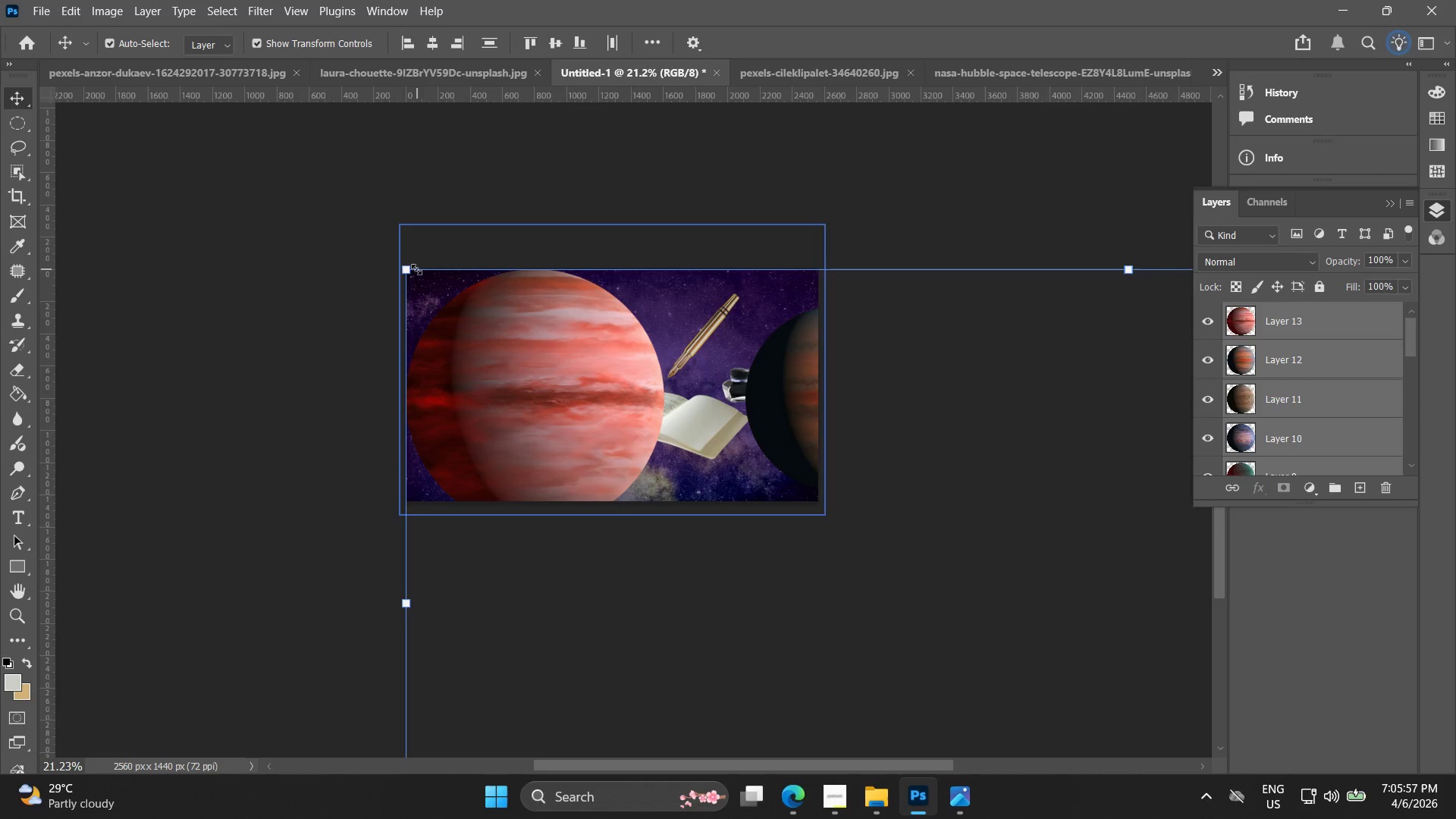 
left_click_drag(start_coordinate=[411, 270], to_coordinate=[802, 515])
 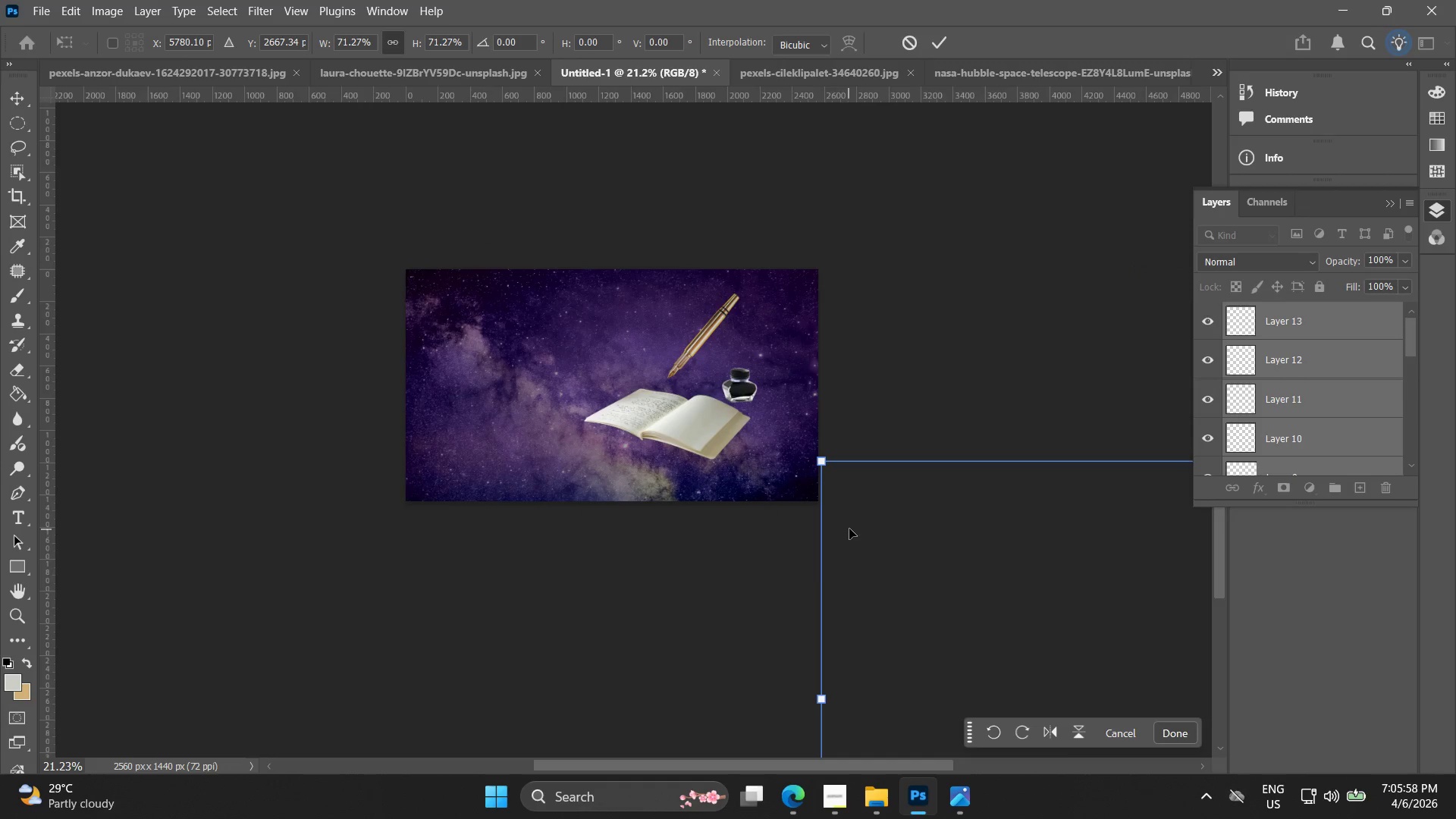 
left_click_drag(start_coordinate=[849, 529], to_coordinate=[480, 352])
 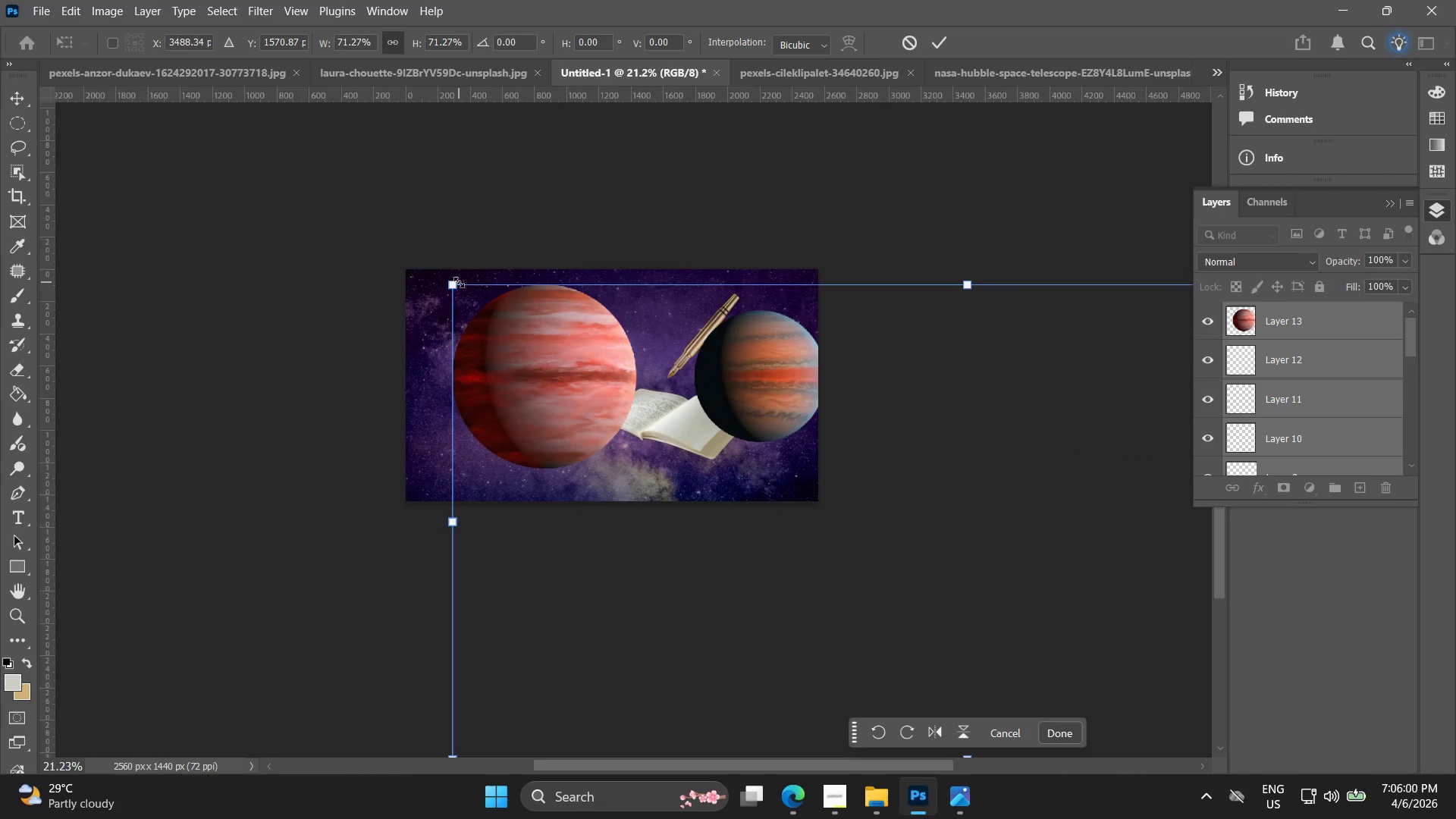 
left_click_drag(start_coordinate=[459, 282], to_coordinate=[811, 553])
 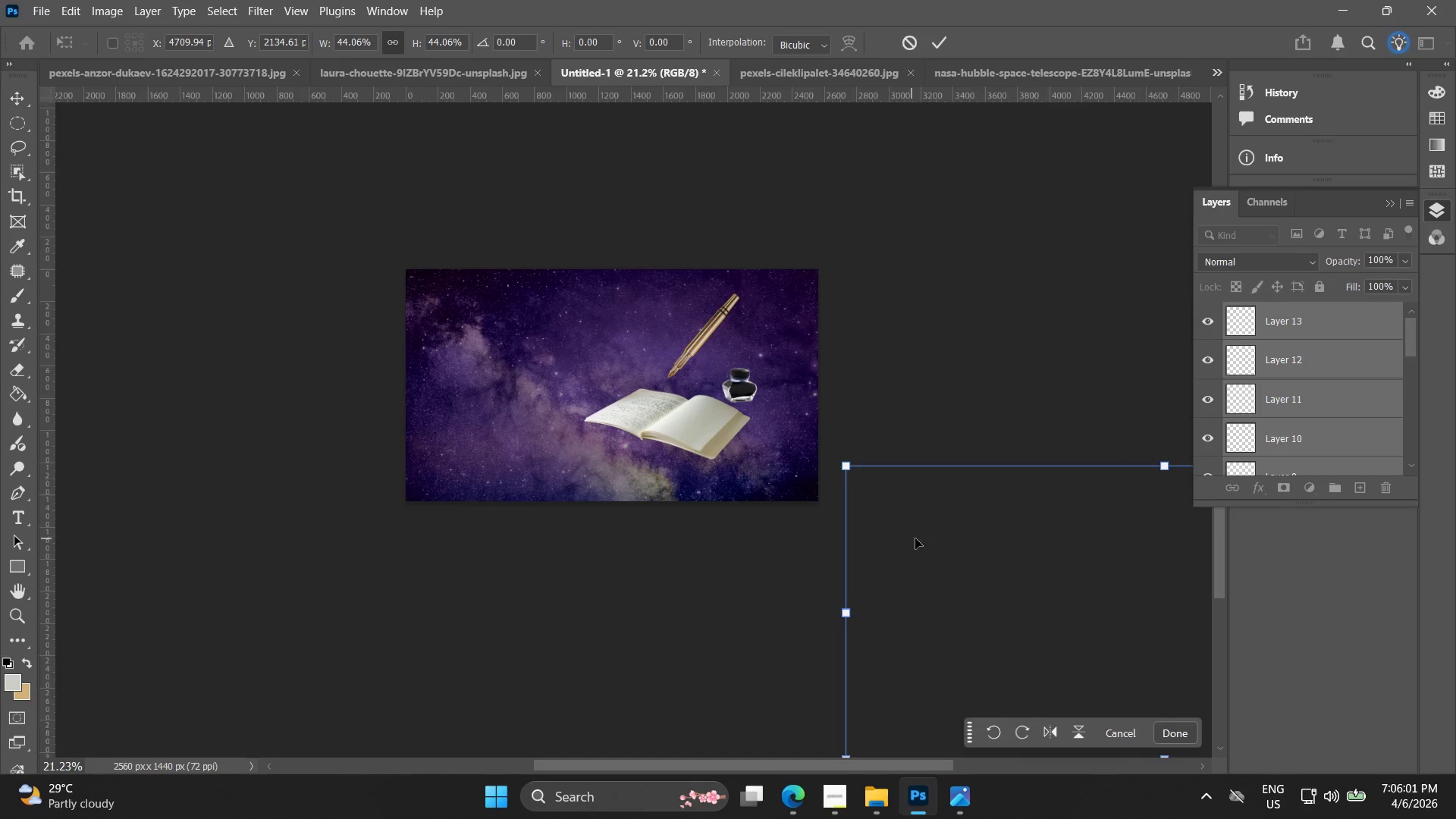 
left_click_drag(start_coordinate=[927, 537], to_coordinate=[489, 350])
 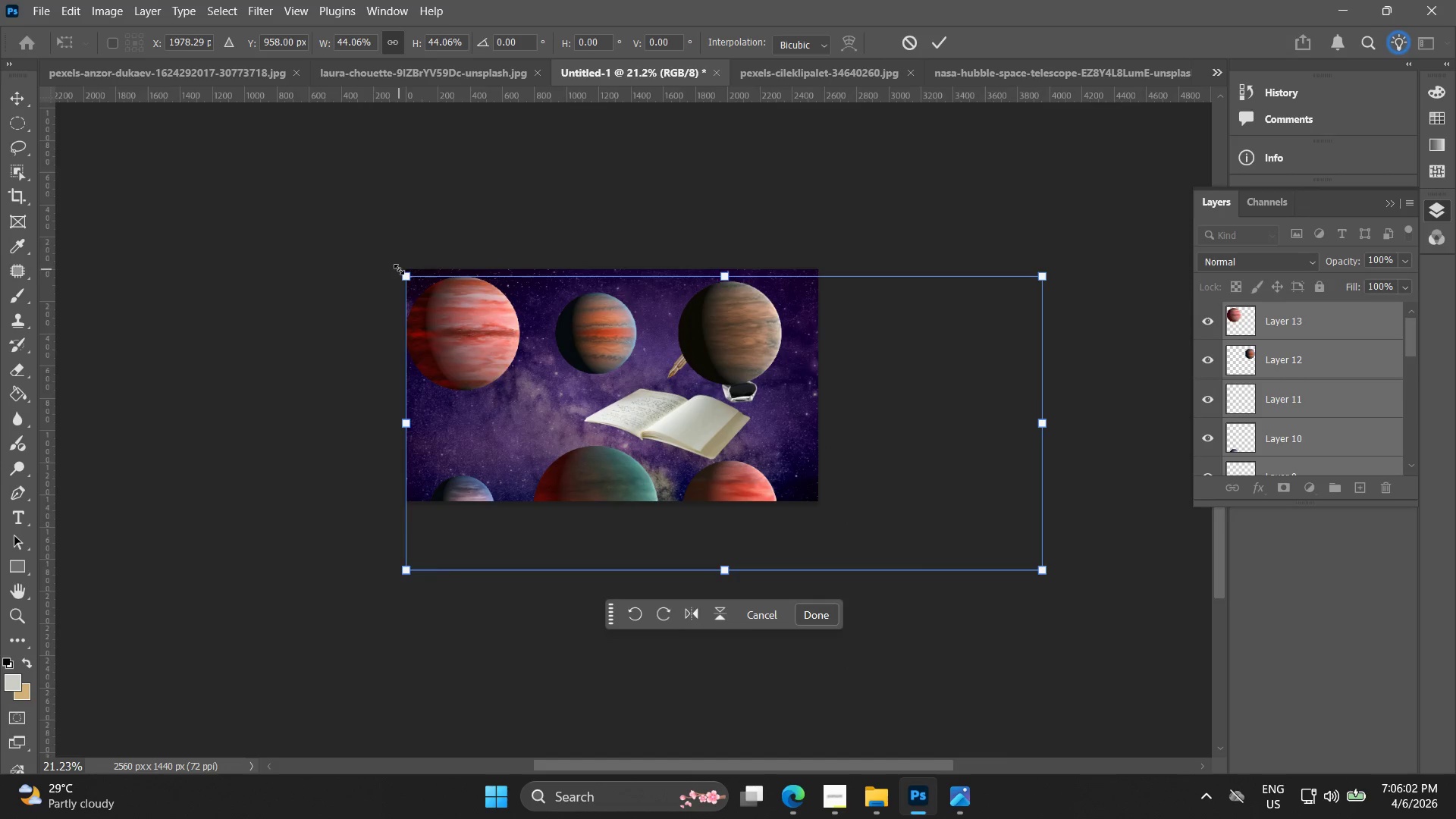 
left_click_drag(start_coordinate=[401, 269], to_coordinate=[657, 457])
 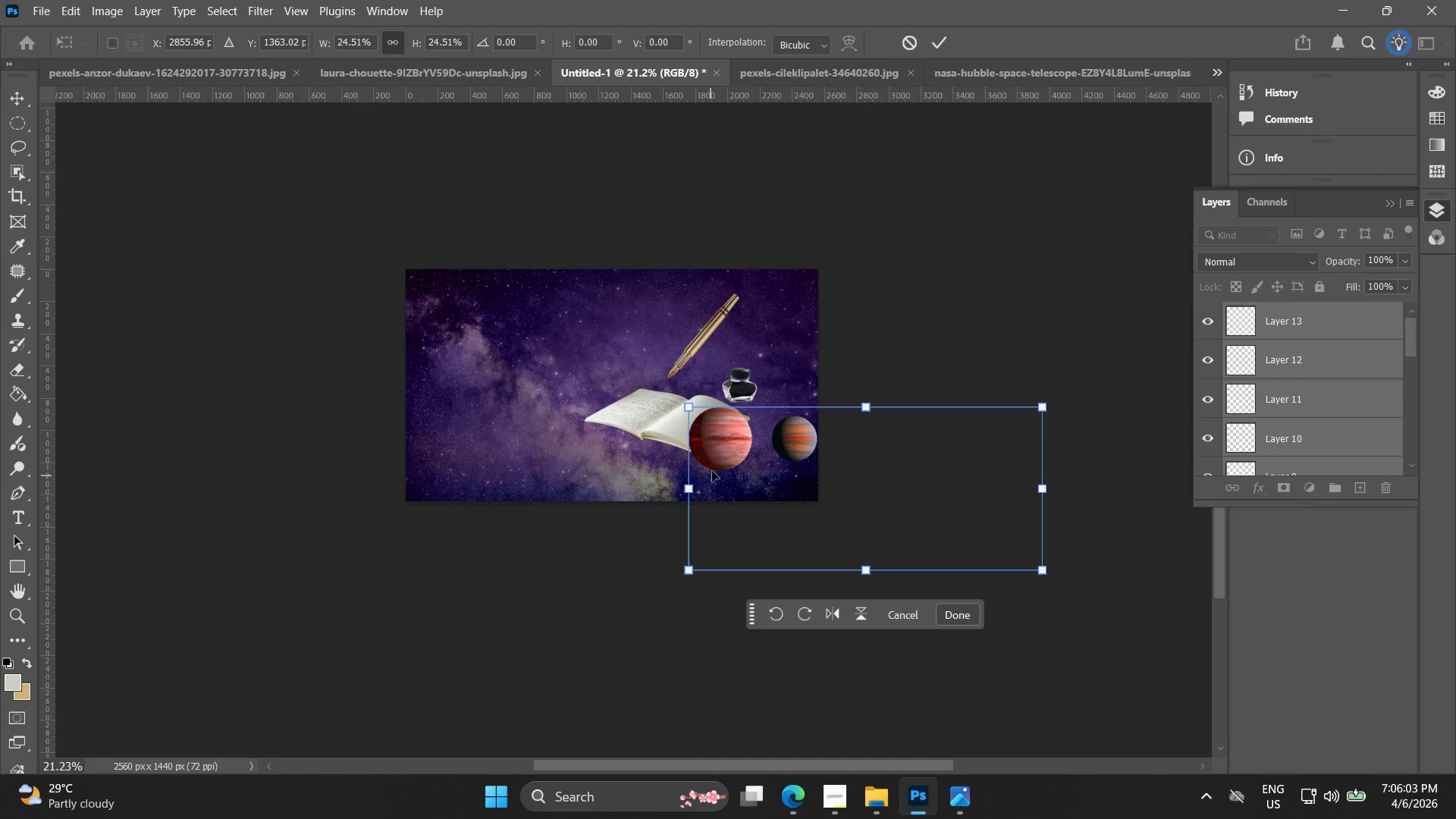 
left_click_drag(start_coordinate=[715, 466], to_coordinate=[456, 375])